 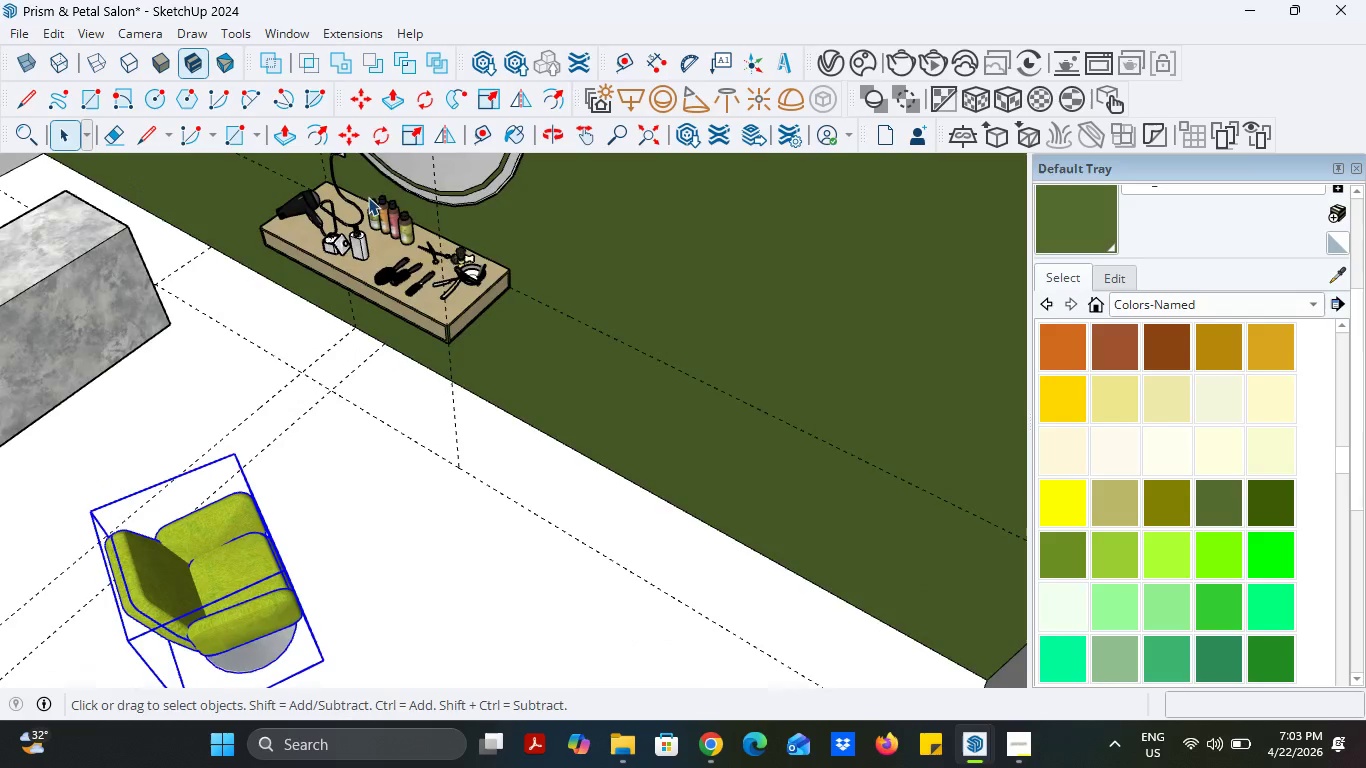 
left_click([362, 138])
 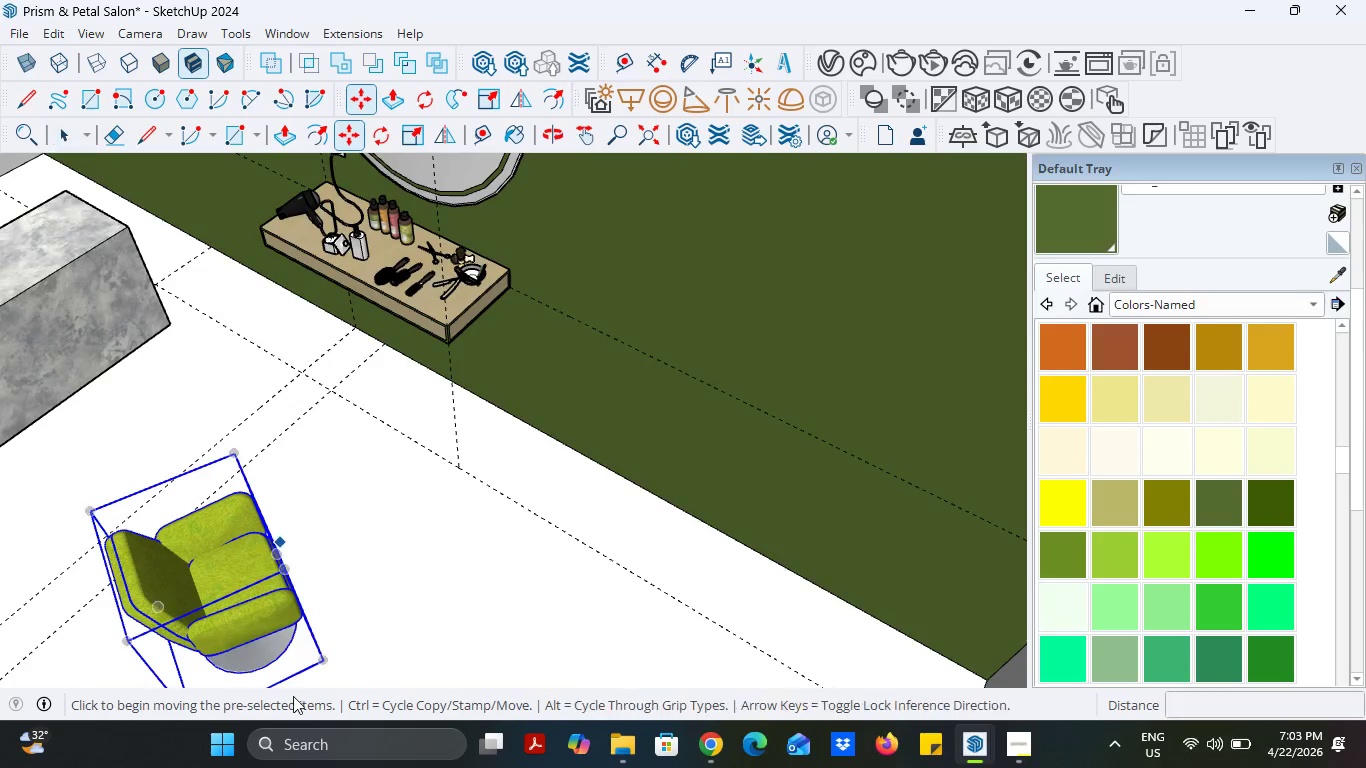 
scroll: coordinate [296, 707], scroll_direction: up, amount: 5.0
 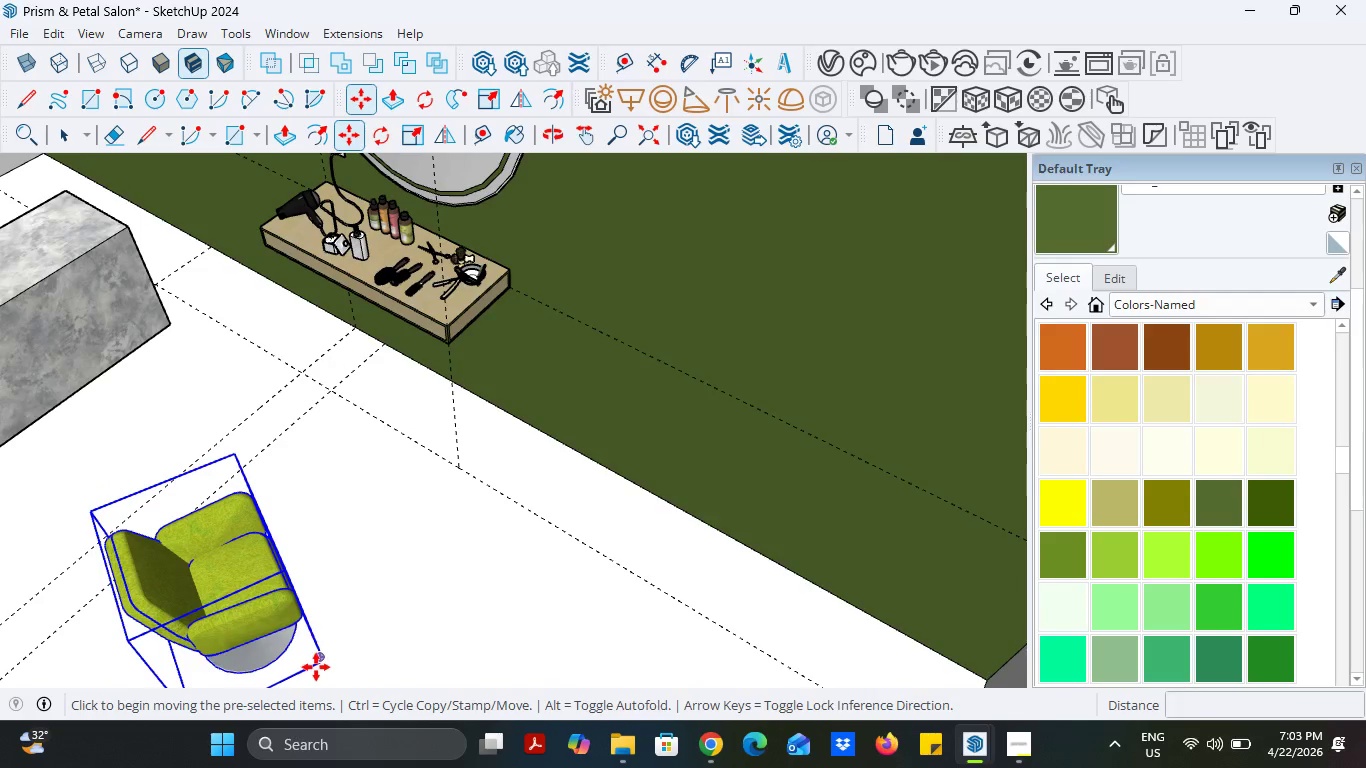 
left_click([318, 667])
 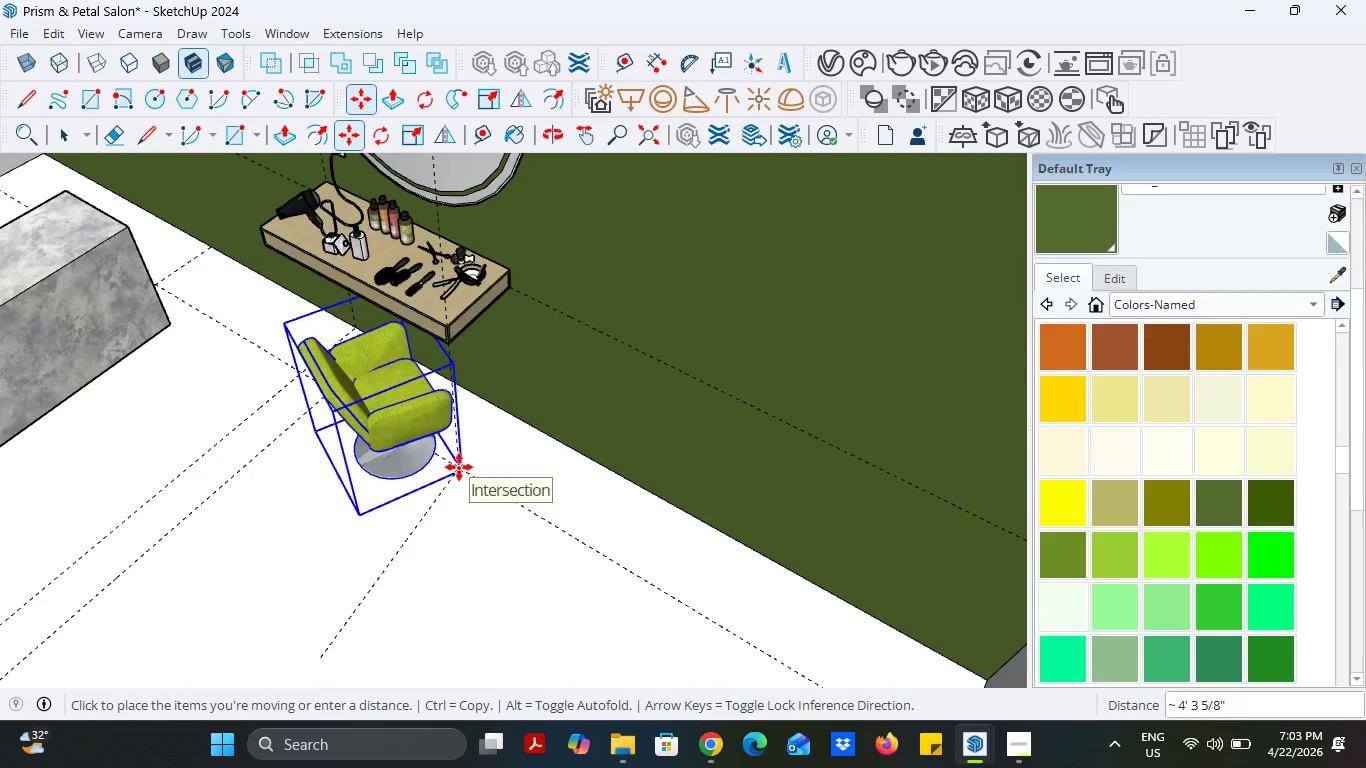 
left_click([459, 467])
 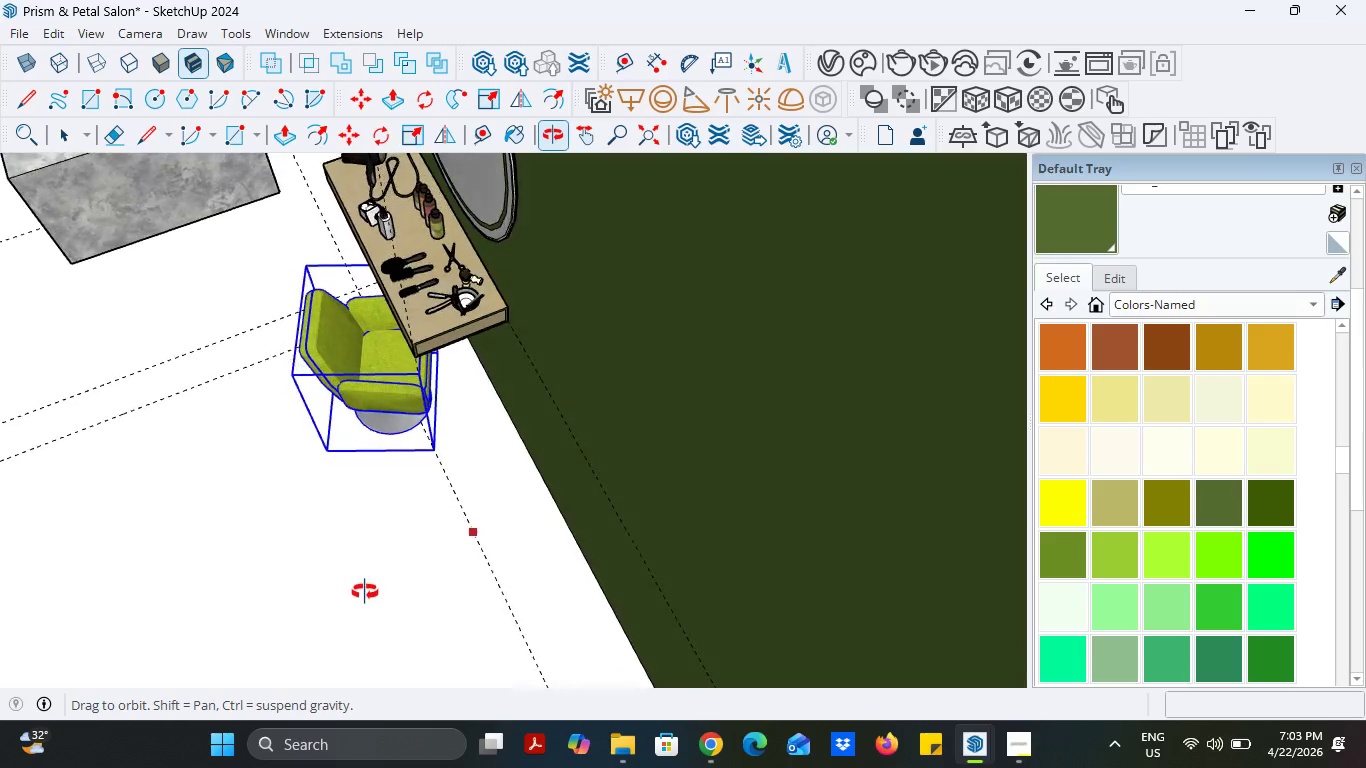 
scroll: coordinate [477, 286], scroll_direction: up, amount: 8.0
 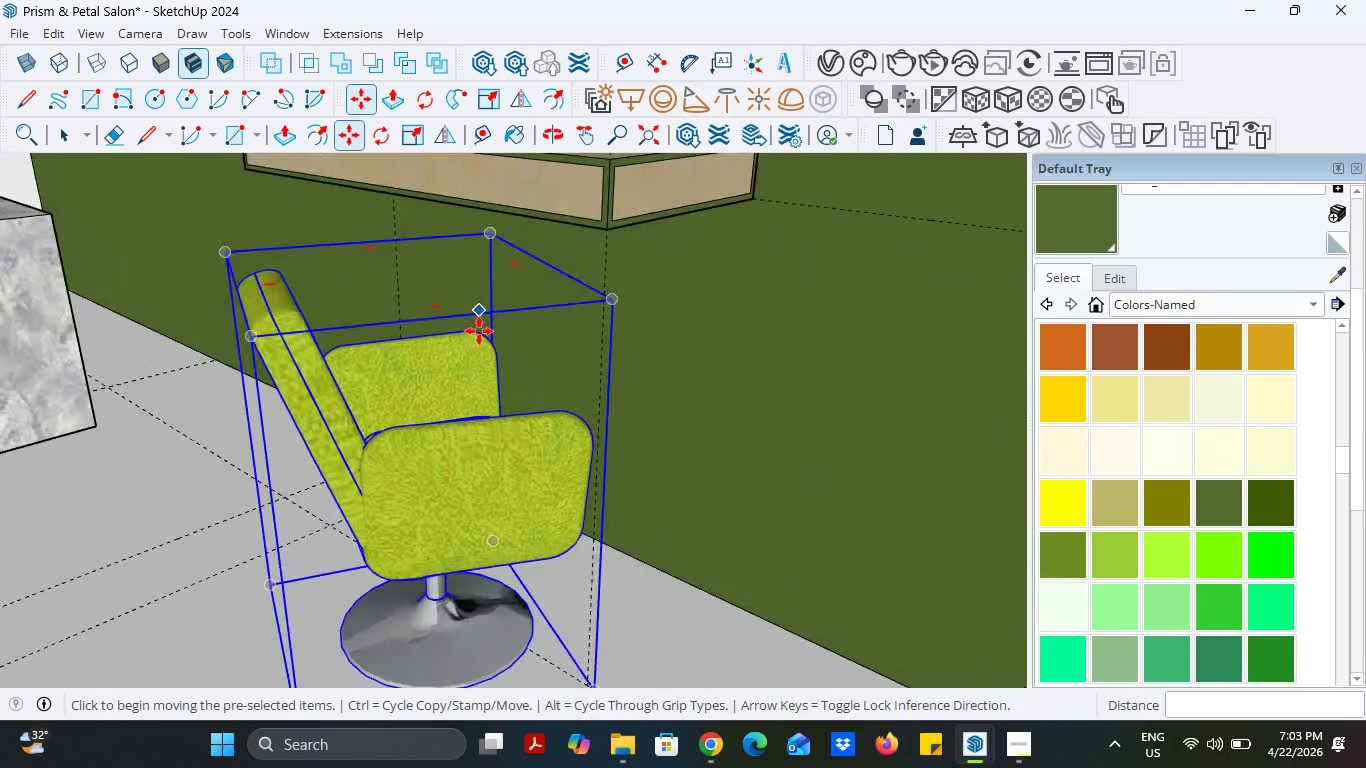 
scroll: coordinate [479, 332], scroll_direction: down, amount: 3.0
 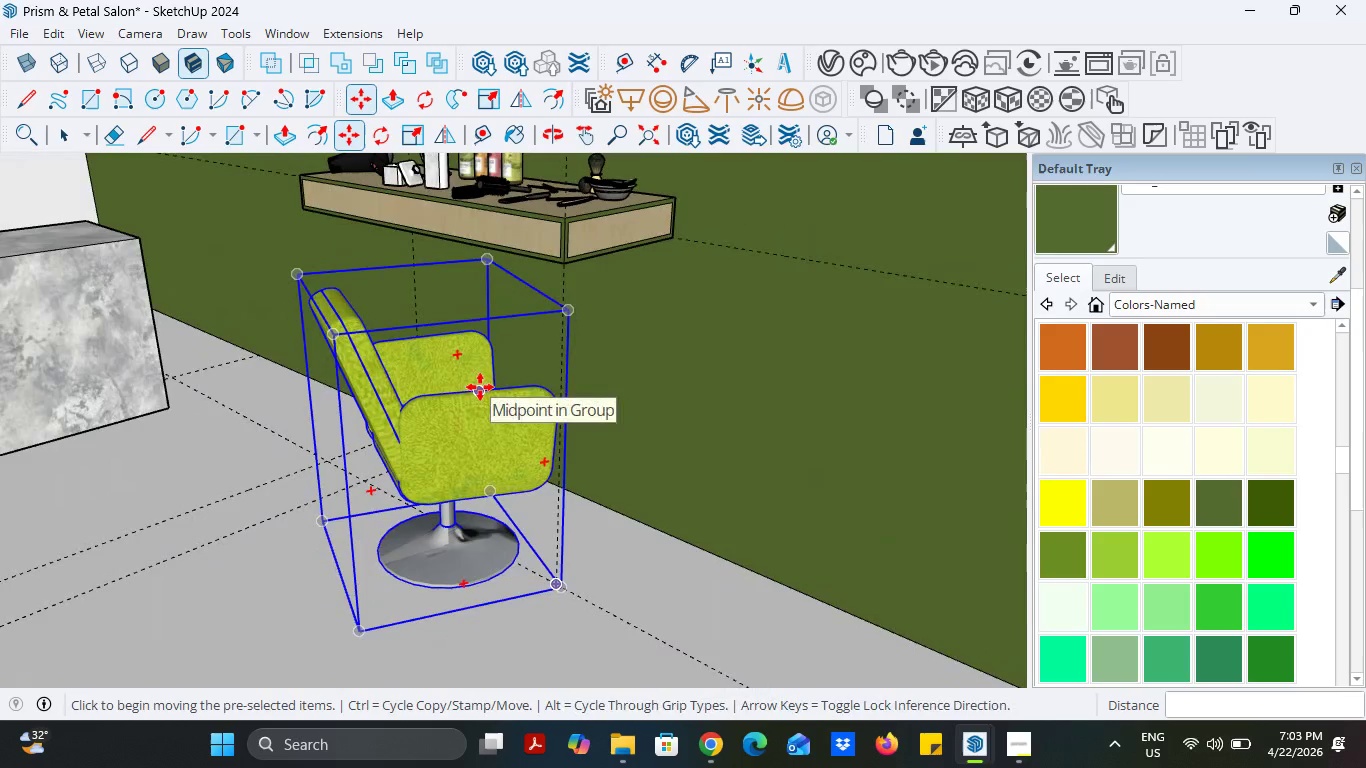 
key(S)
 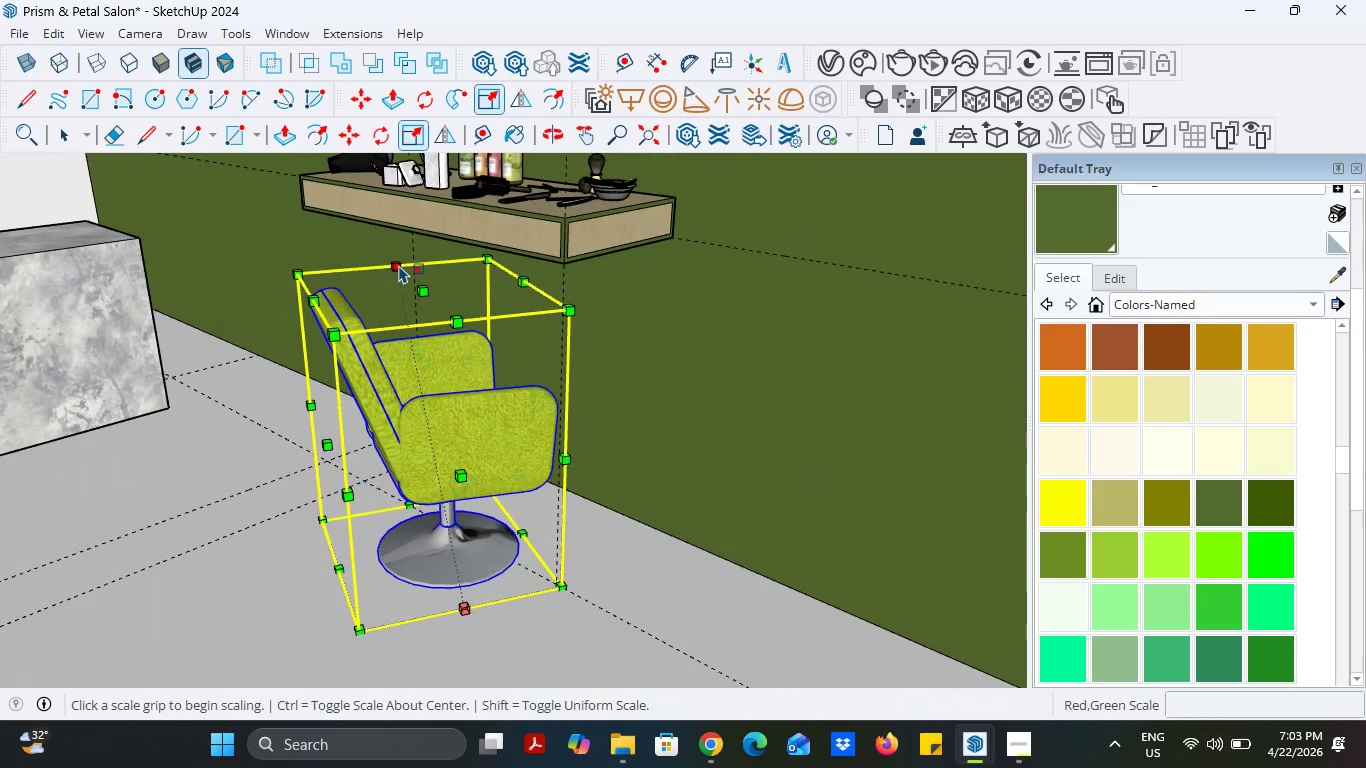 
mouse_move([457, 261])
 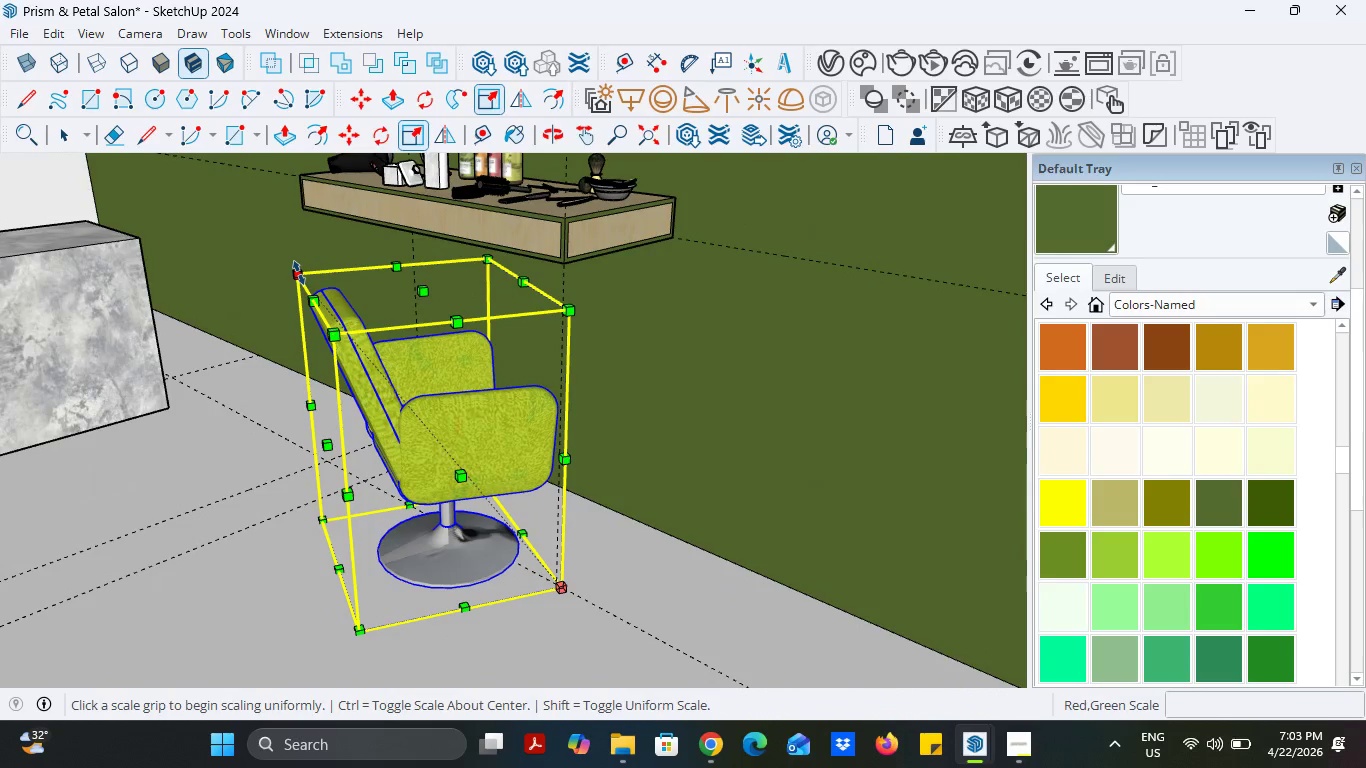 
left_click([299, 273])
 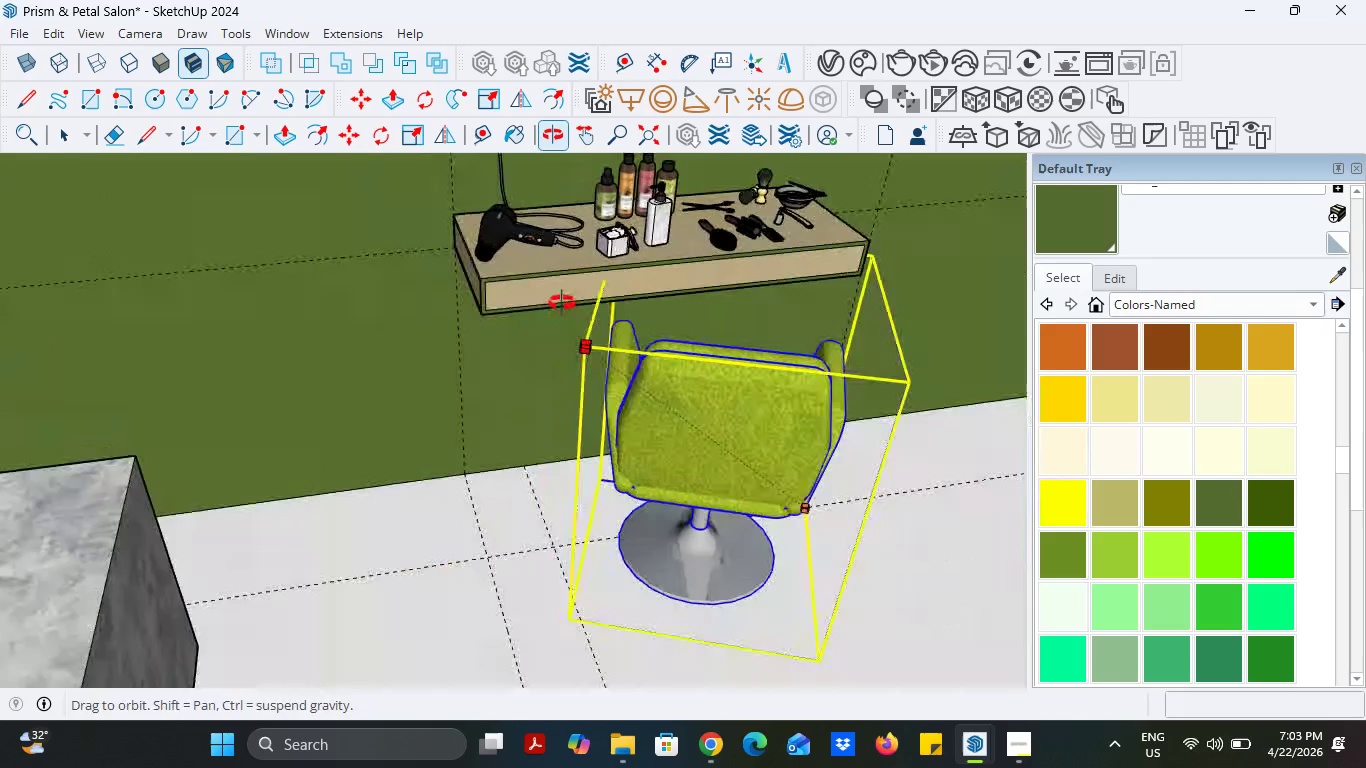 
wait(8.67)
 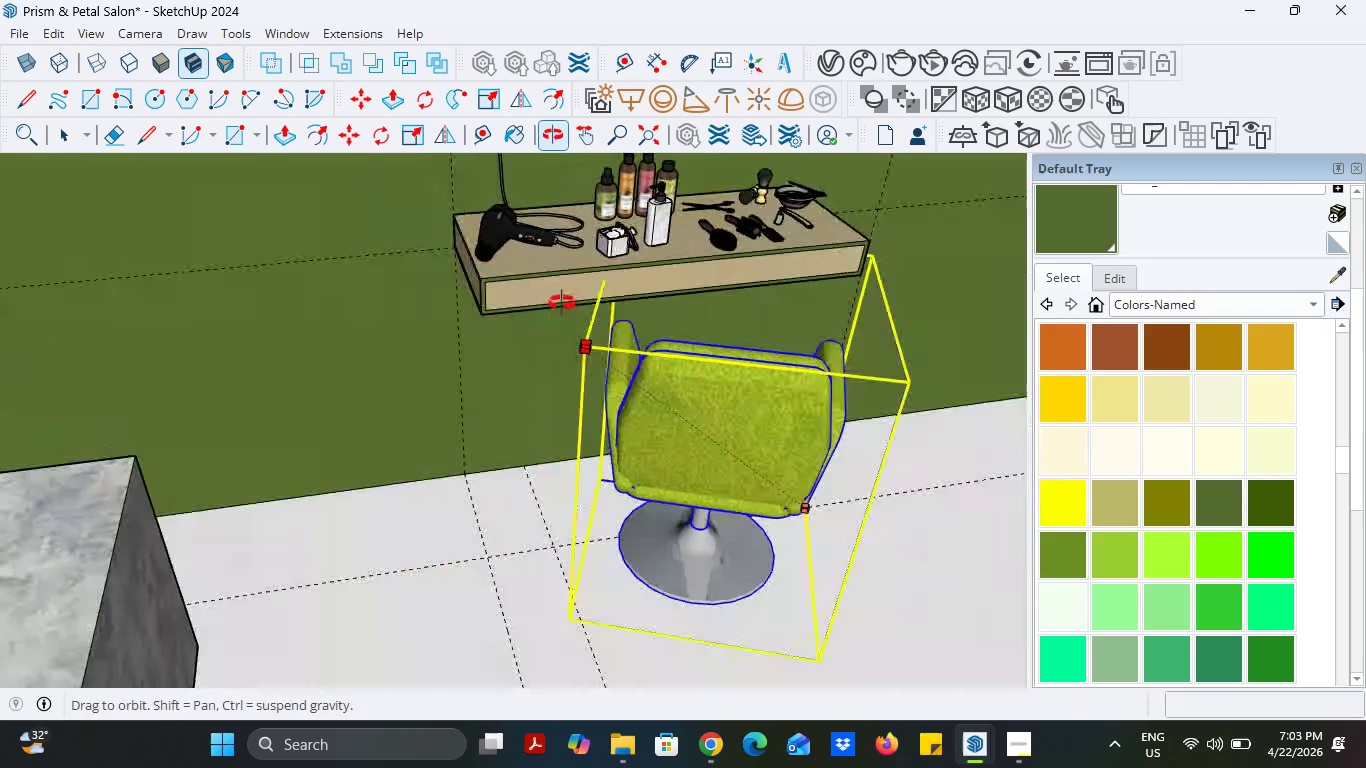 
left_click([560, 336])
 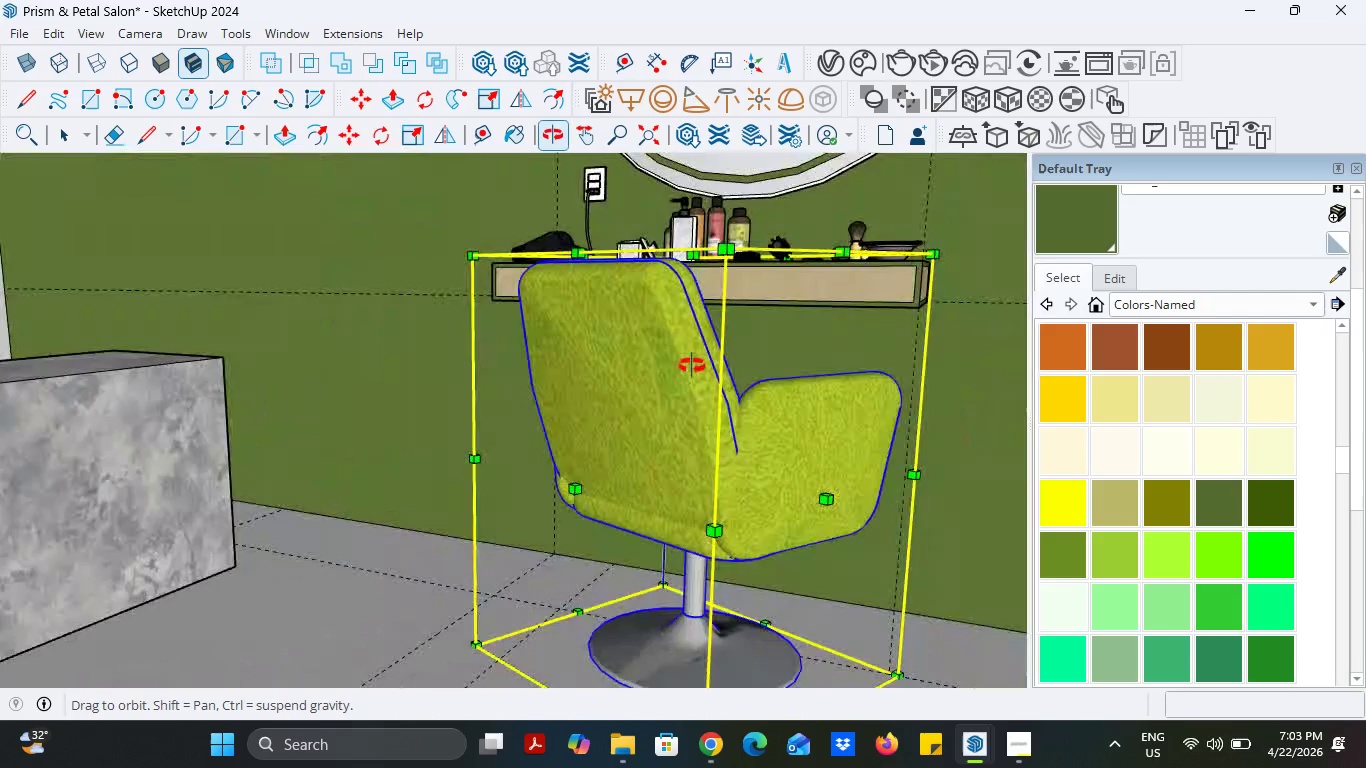 
scroll: coordinate [716, 369], scroll_direction: down, amount: 2.0
 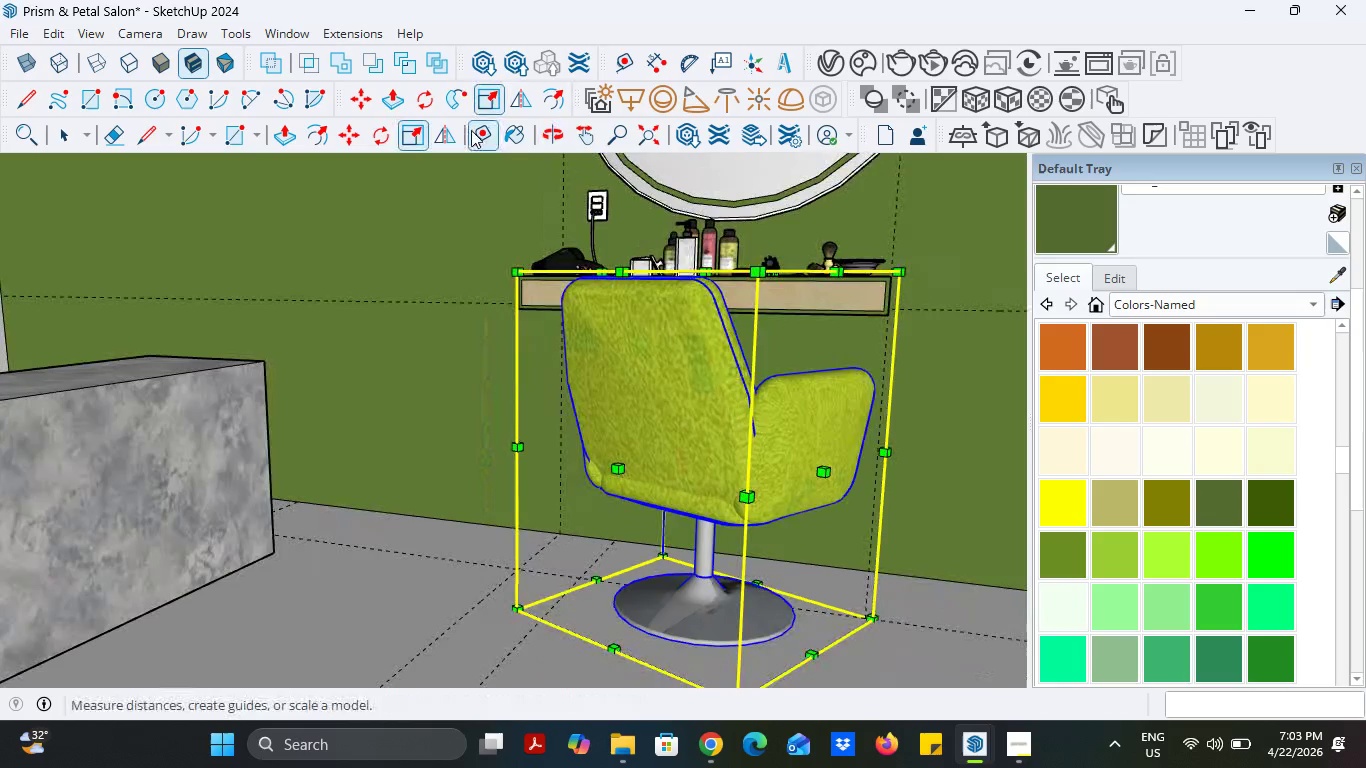 
left_click([478, 130])
 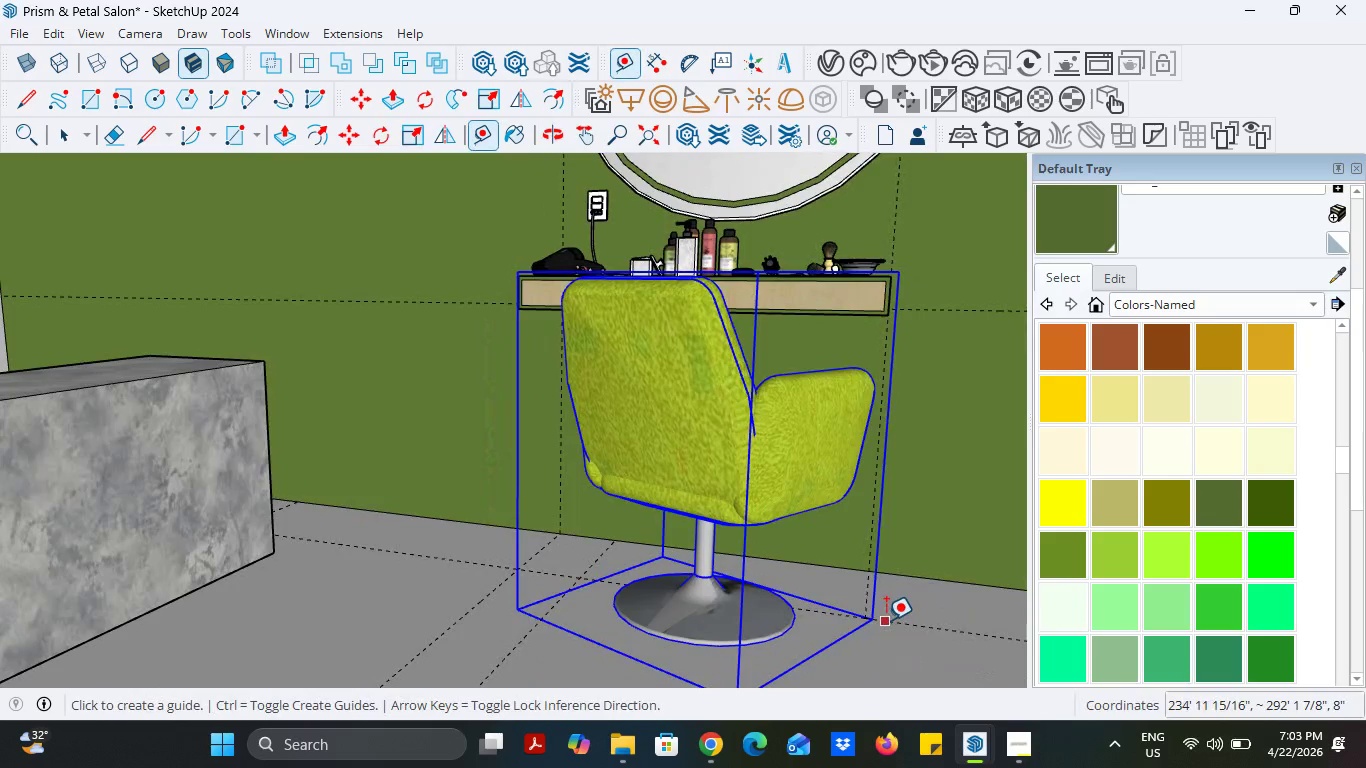 
left_click_drag(start_coordinate=[886, 620], to_coordinate=[611, 468])
 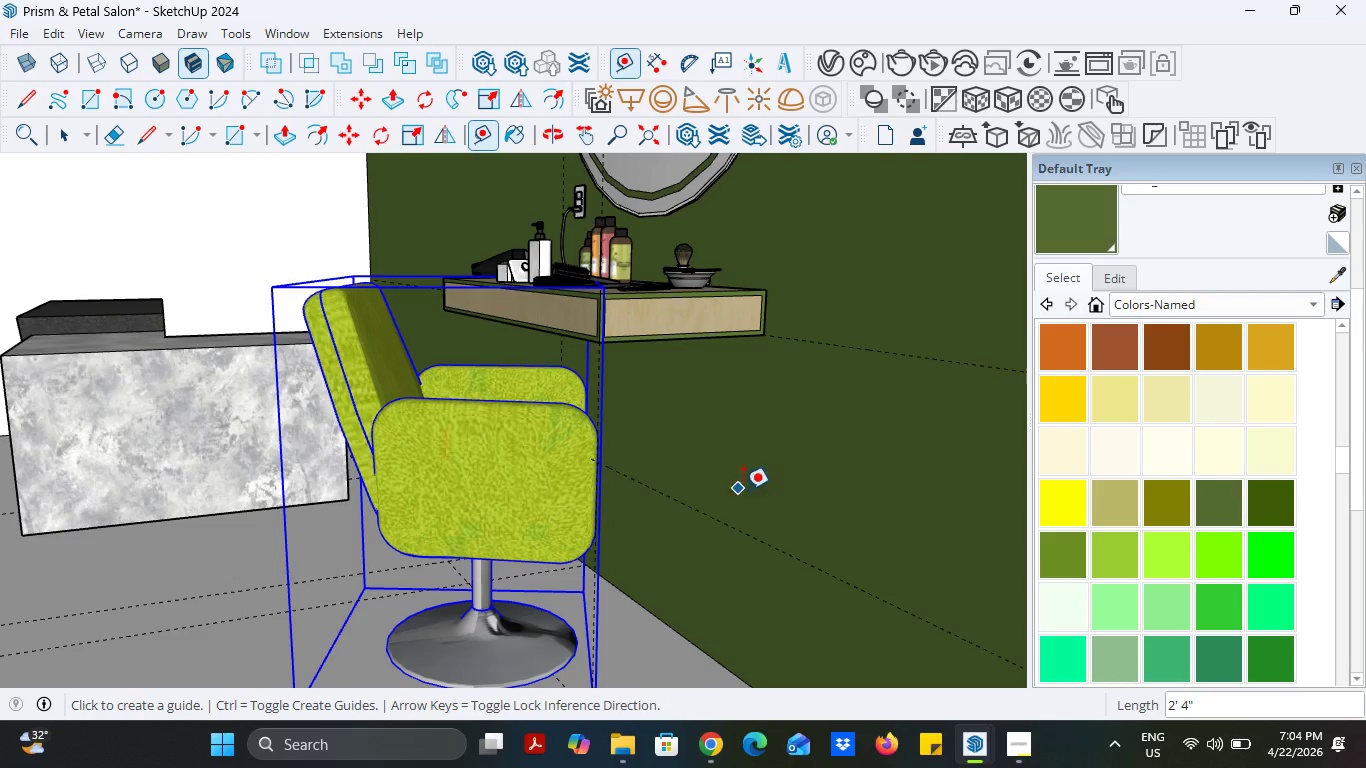 
left_click([611, 468])
 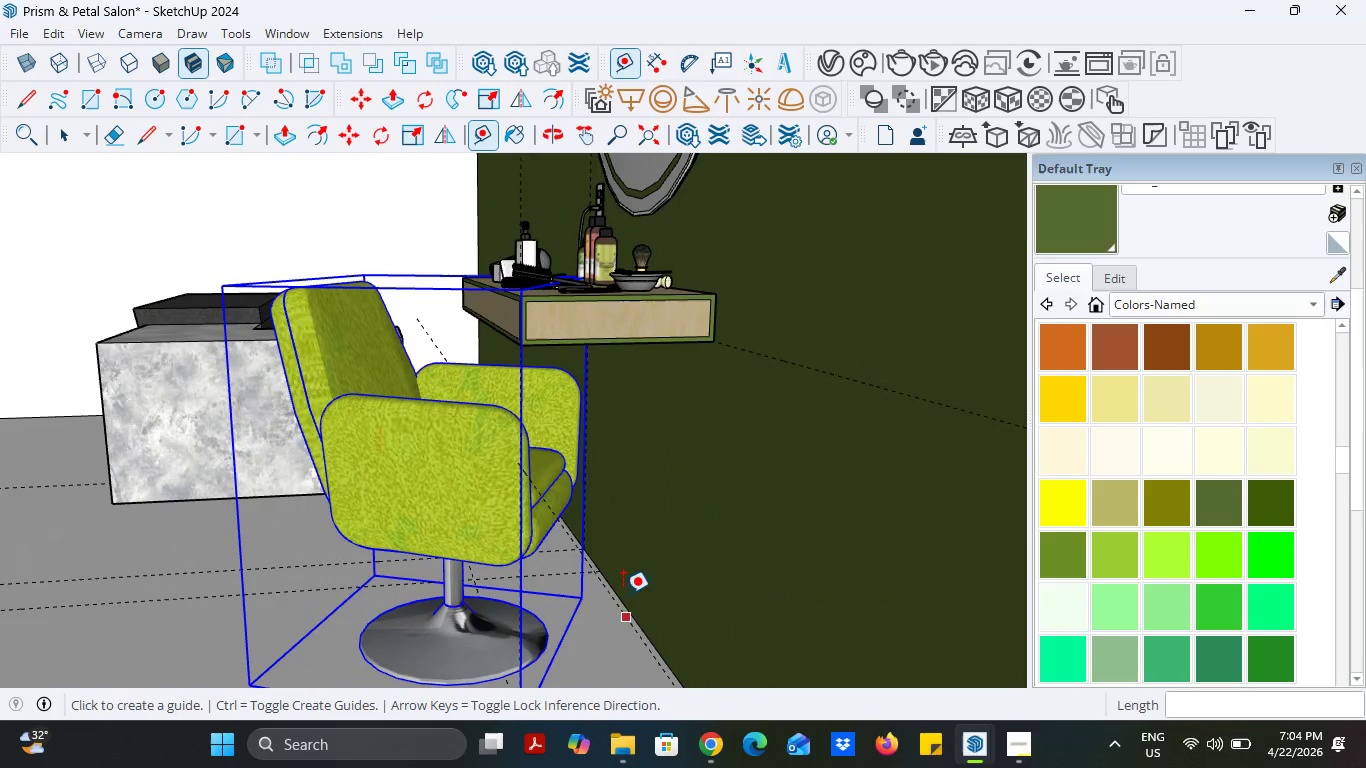 
wait(6.61)
 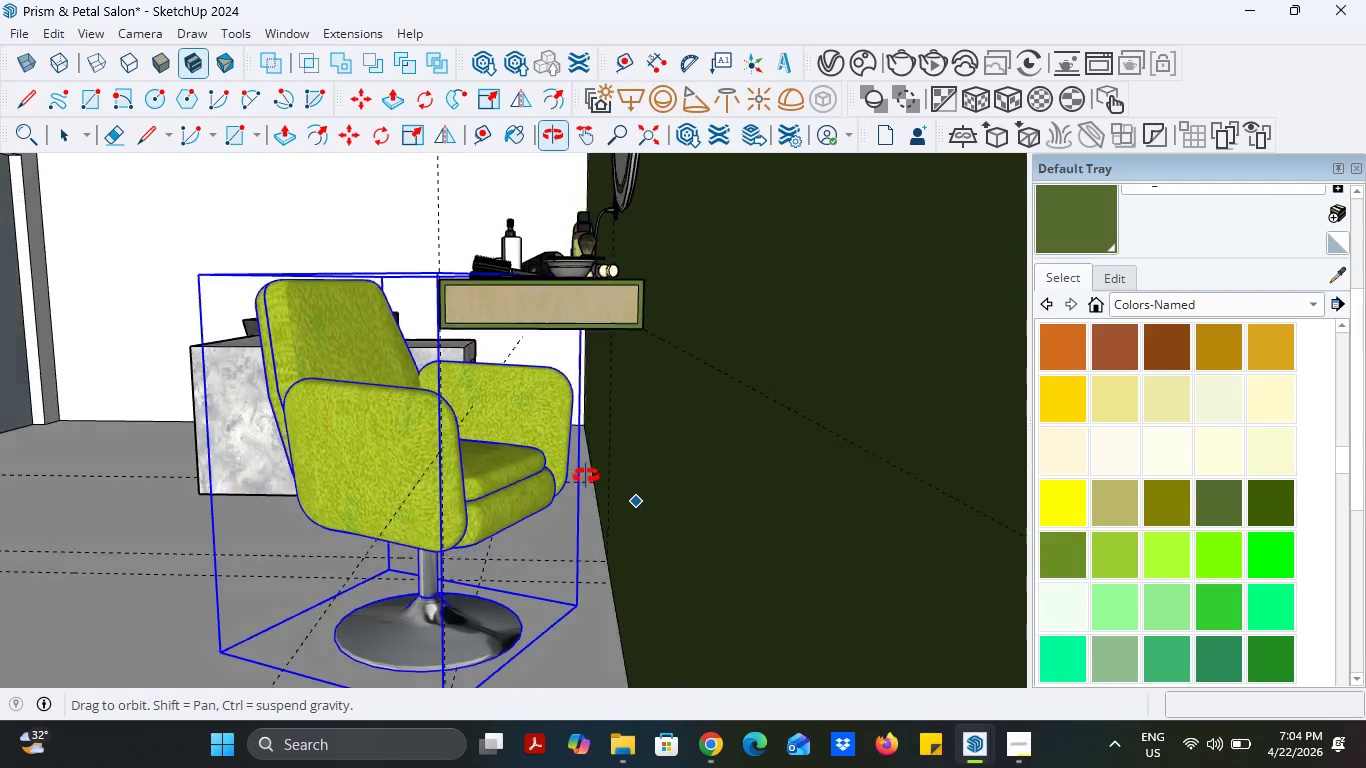 
scroll: coordinate [614, 540], scroll_direction: down, amount: 2.0
 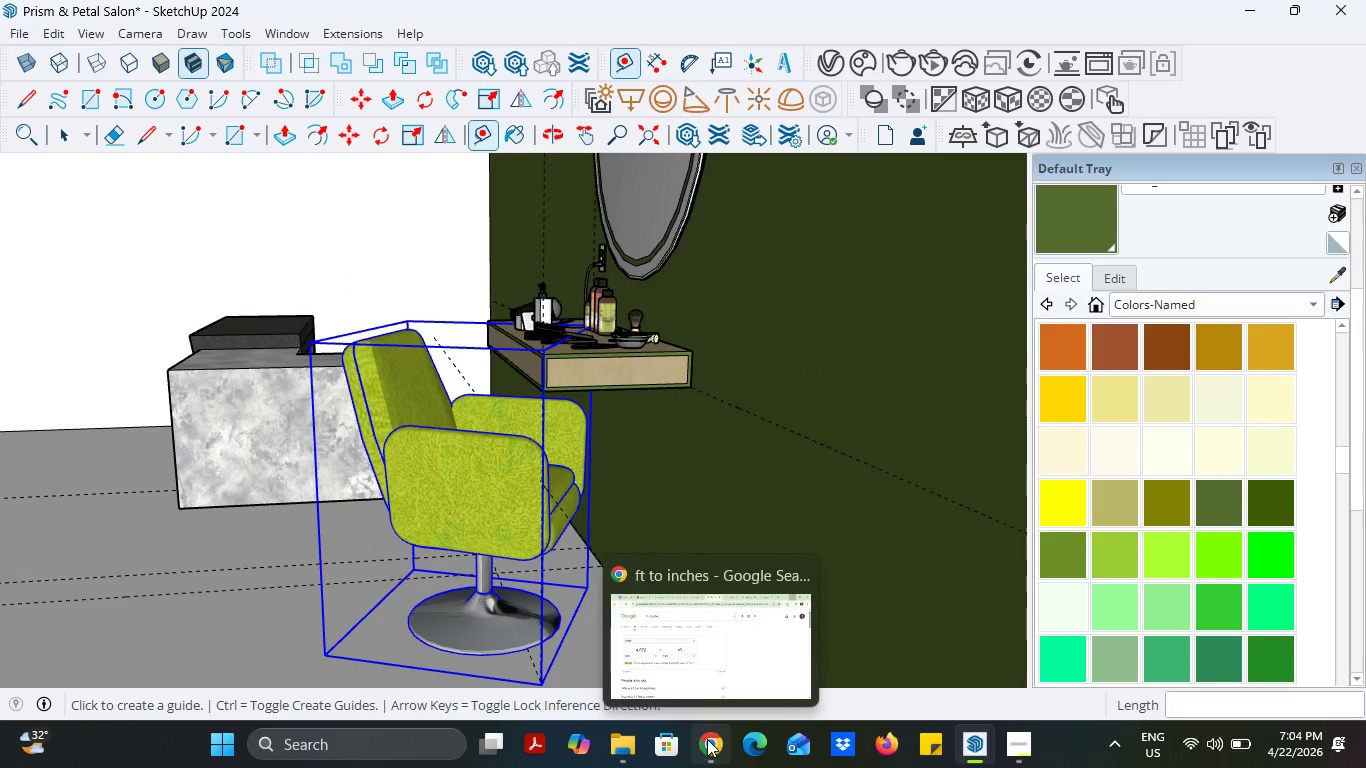 
left_click([707, 739])
 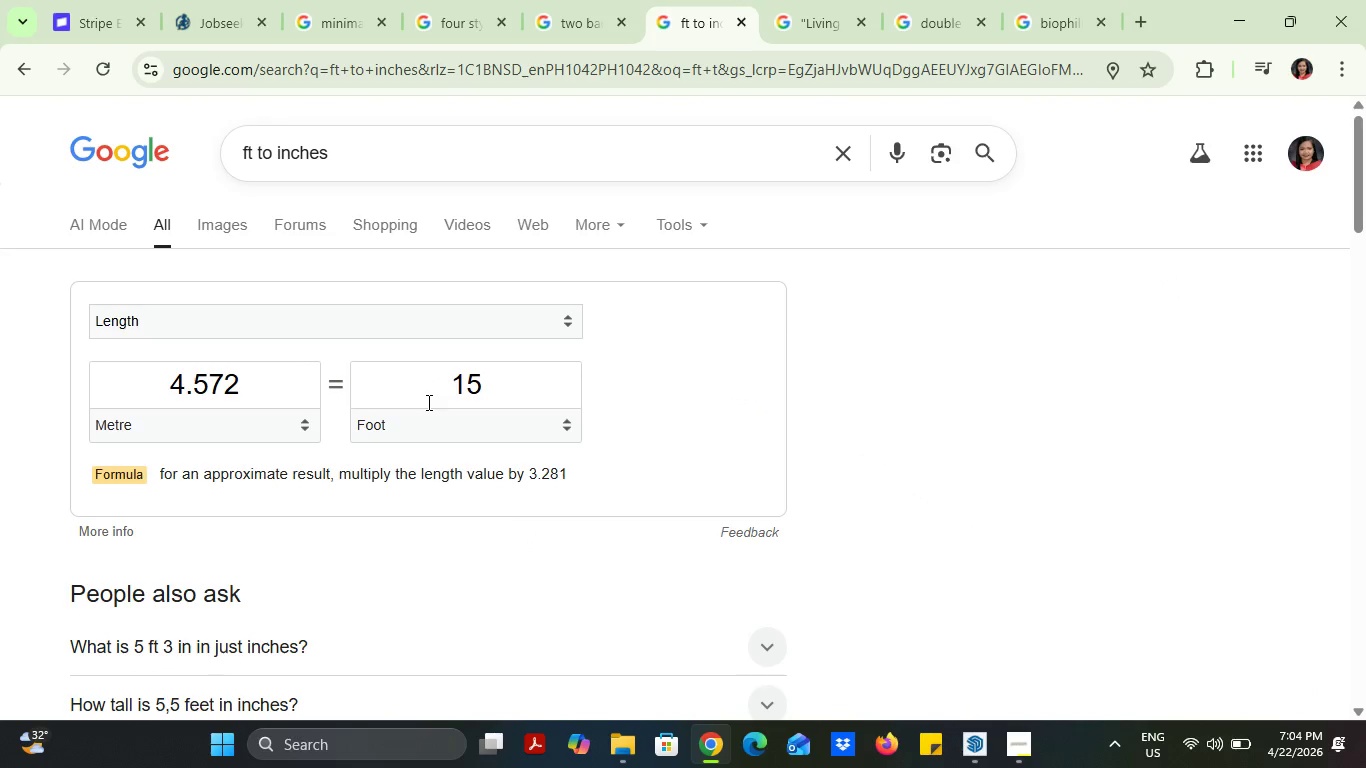 
left_click_drag(start_coordinate=[446, 397], to_coordinate=[506, 397])
 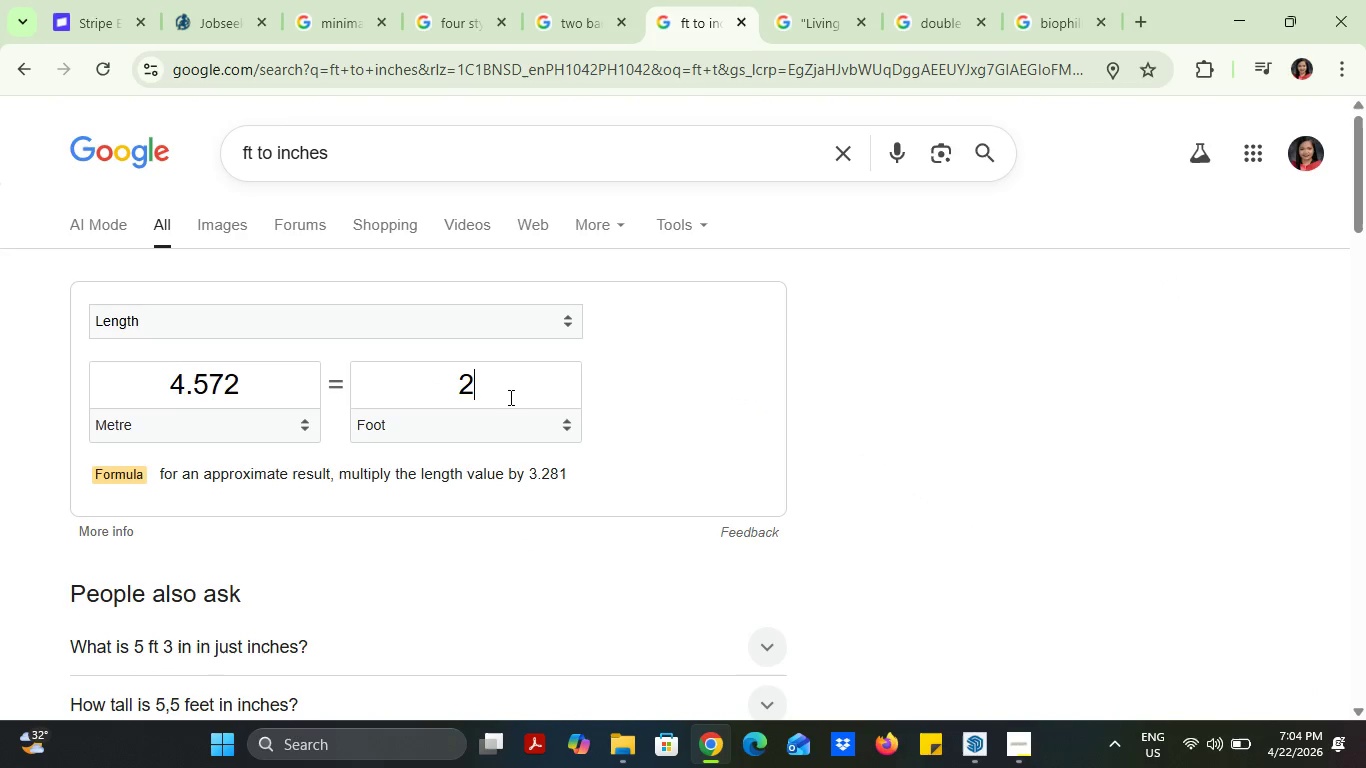 
key(2)
 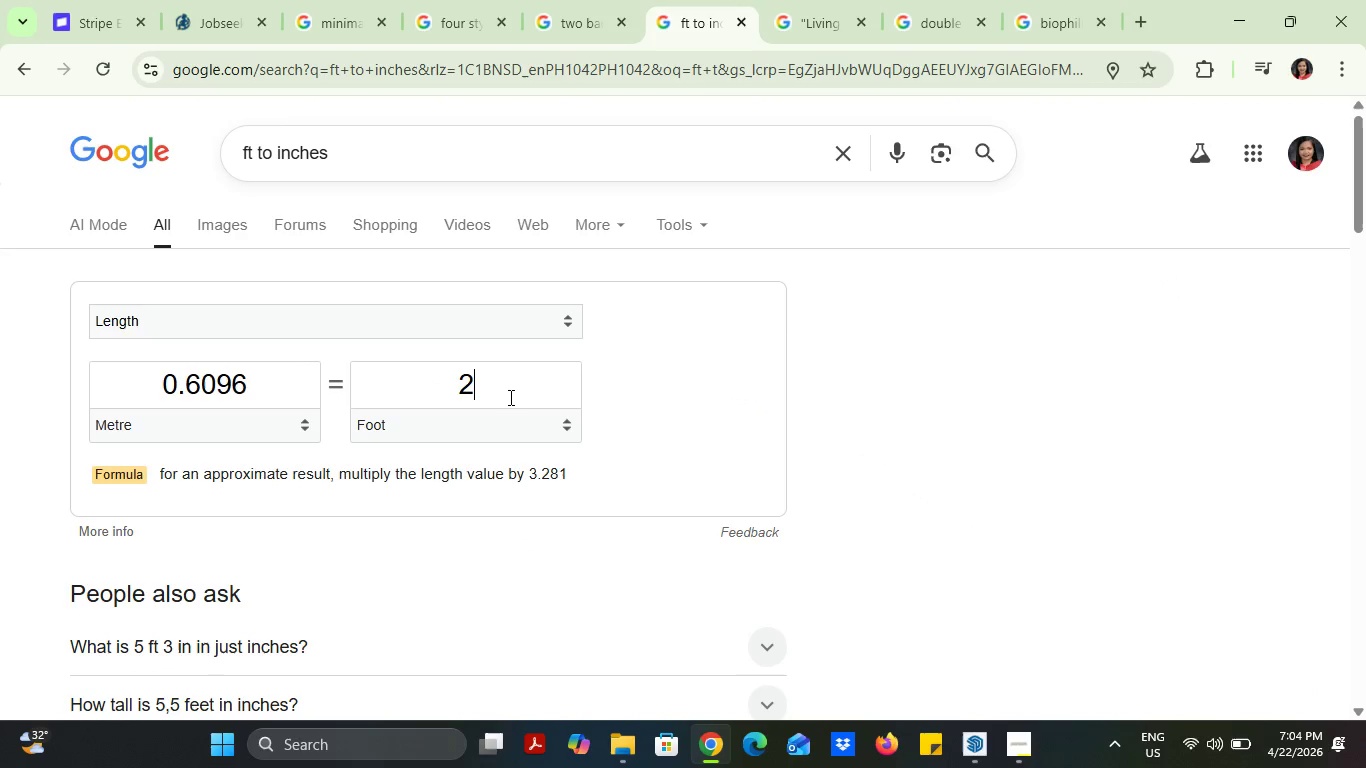 
key(Comma)
 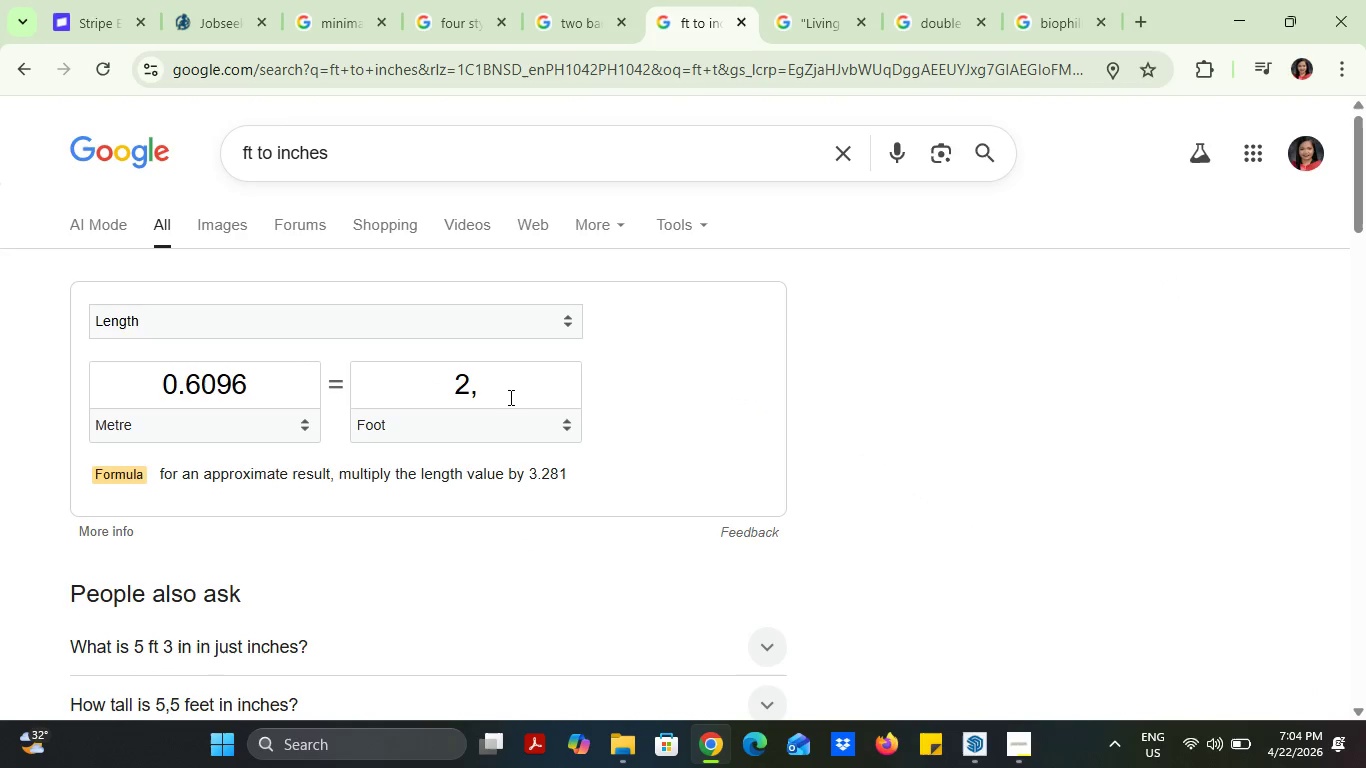 
key(Backspace)
 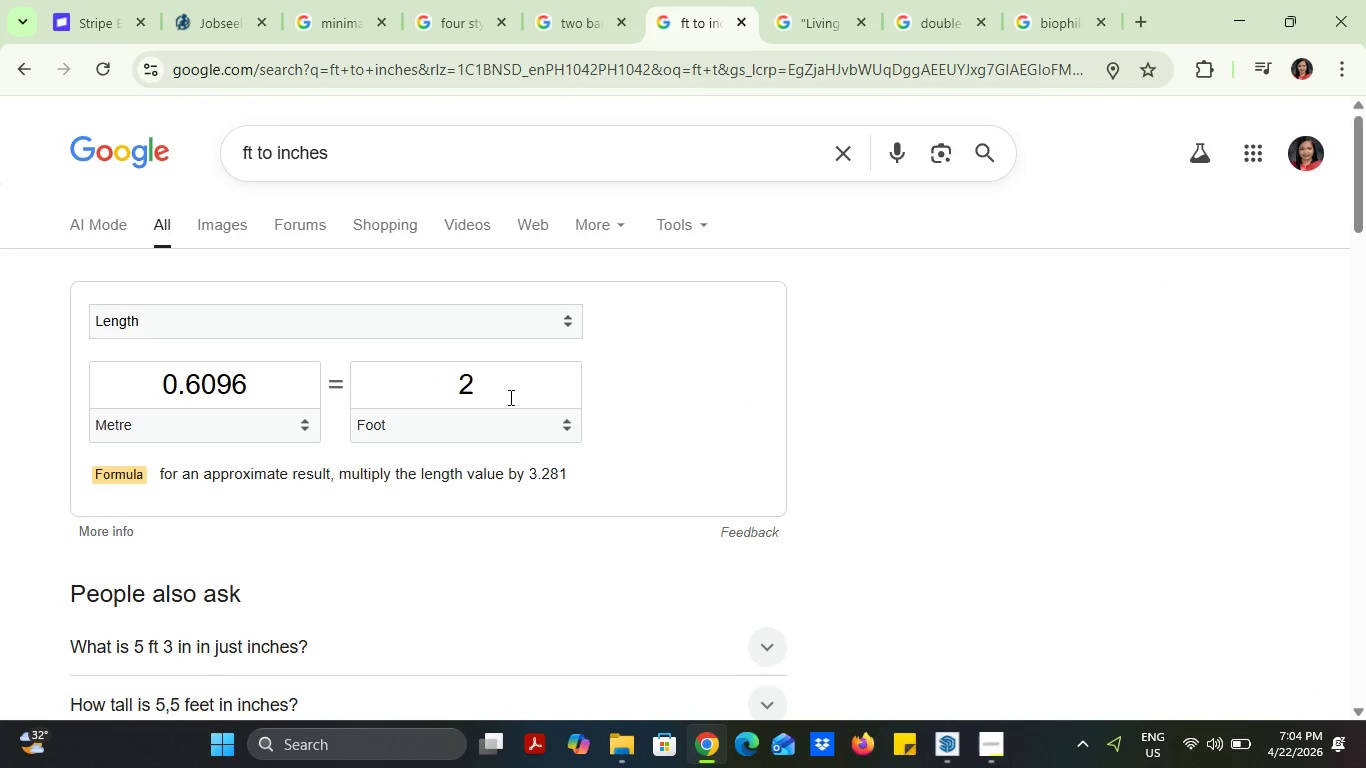 
key(Period)
 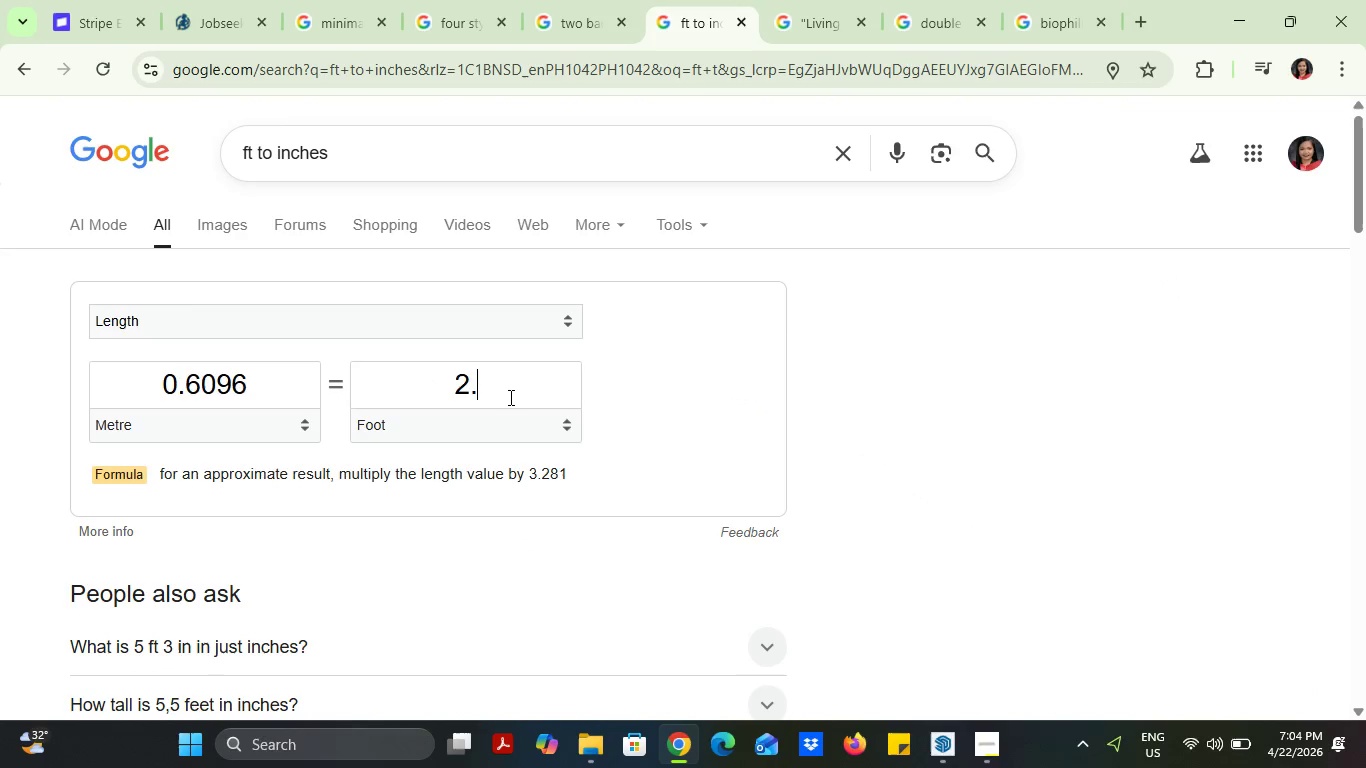 
key(4)
 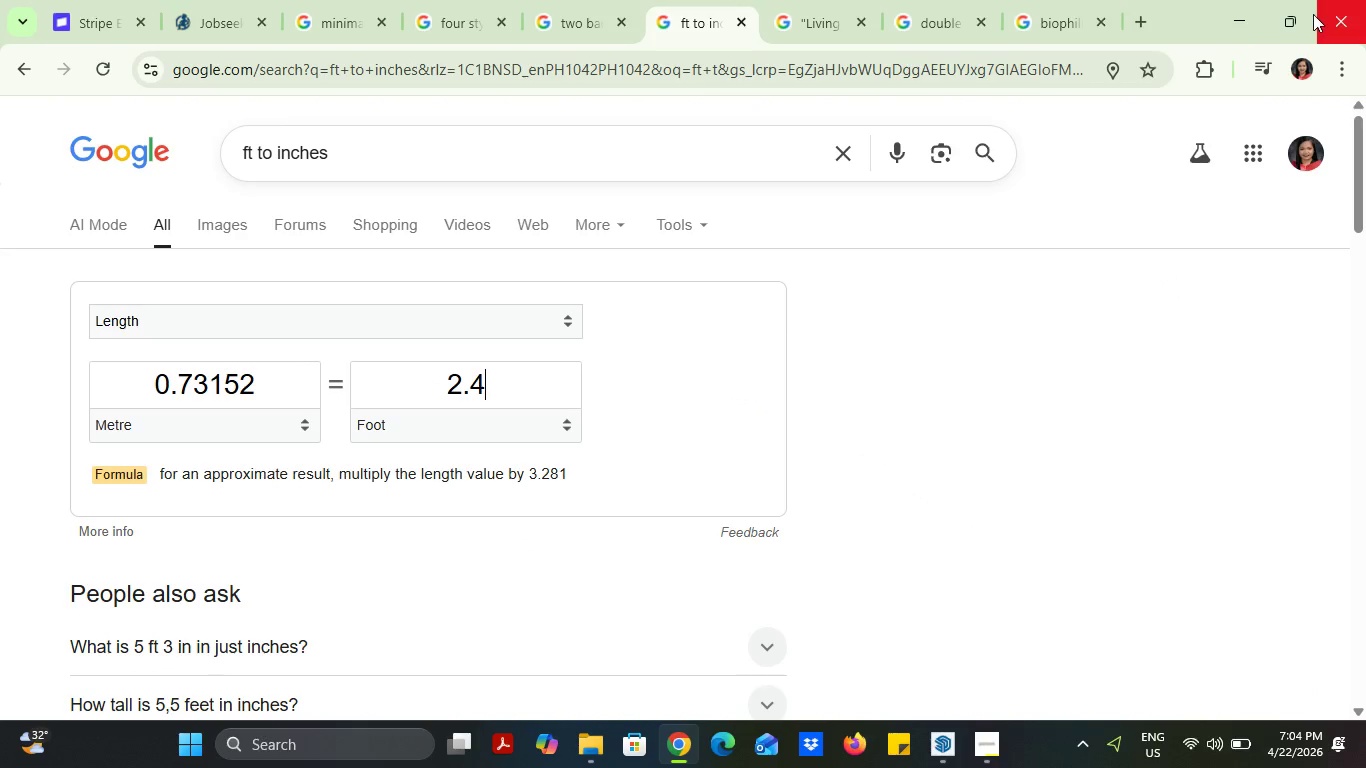 
left_click([1234, 14])
 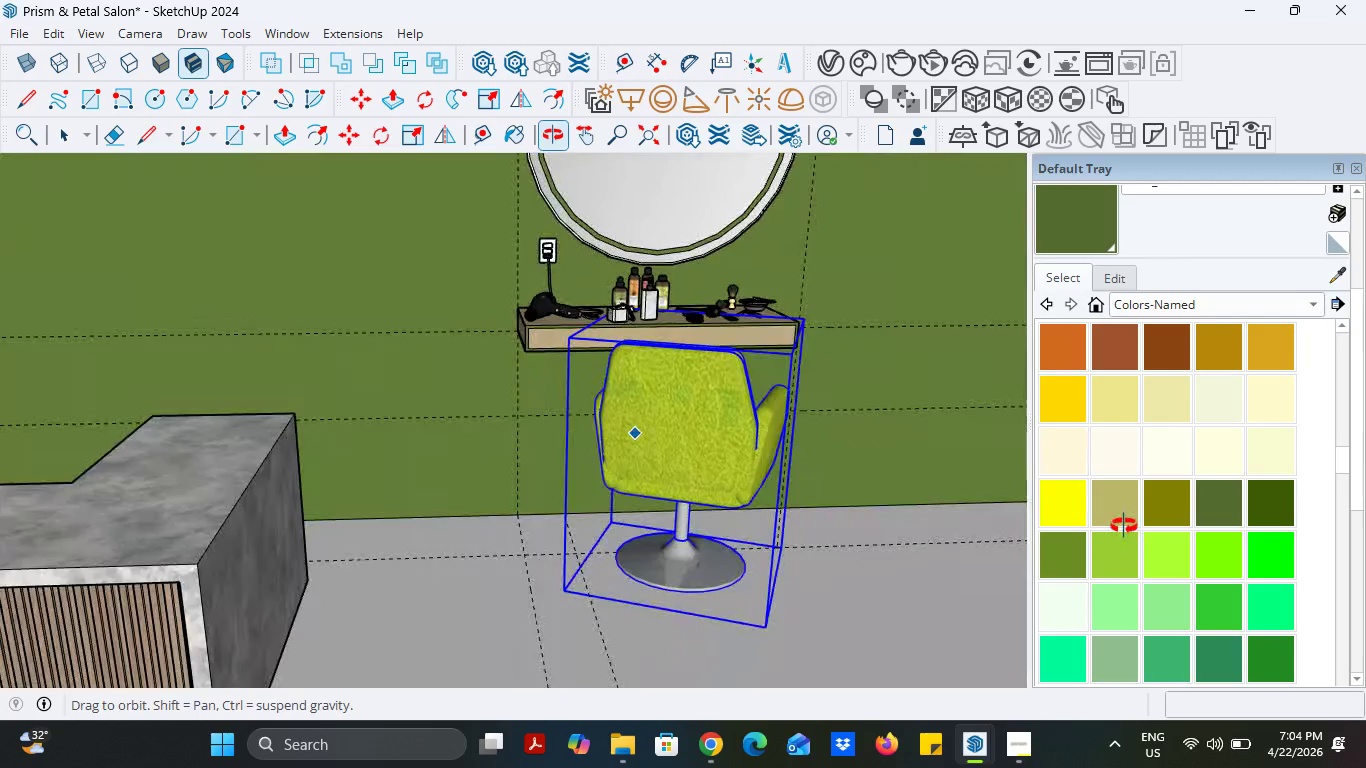 
left_click([346, 153])
 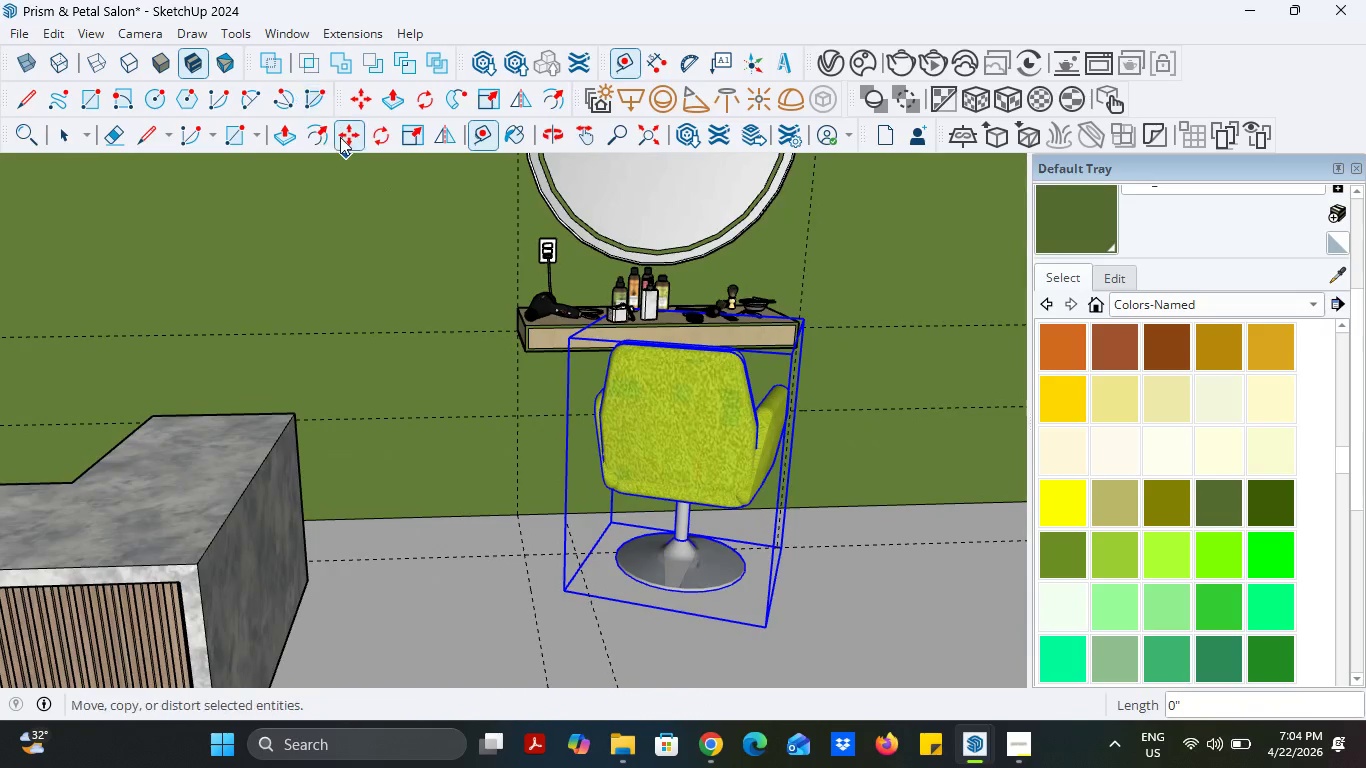 
left_click([341, 138])
 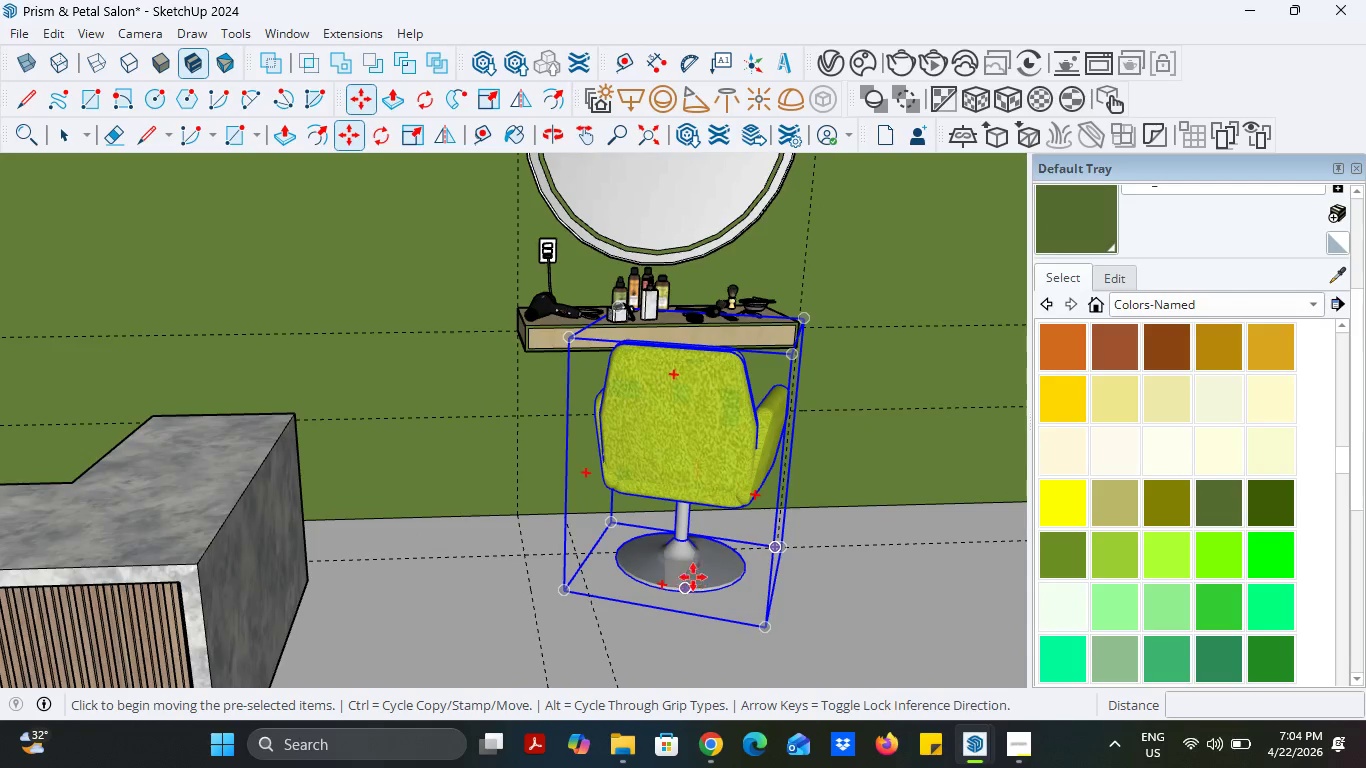 
left_click([740, 602])
 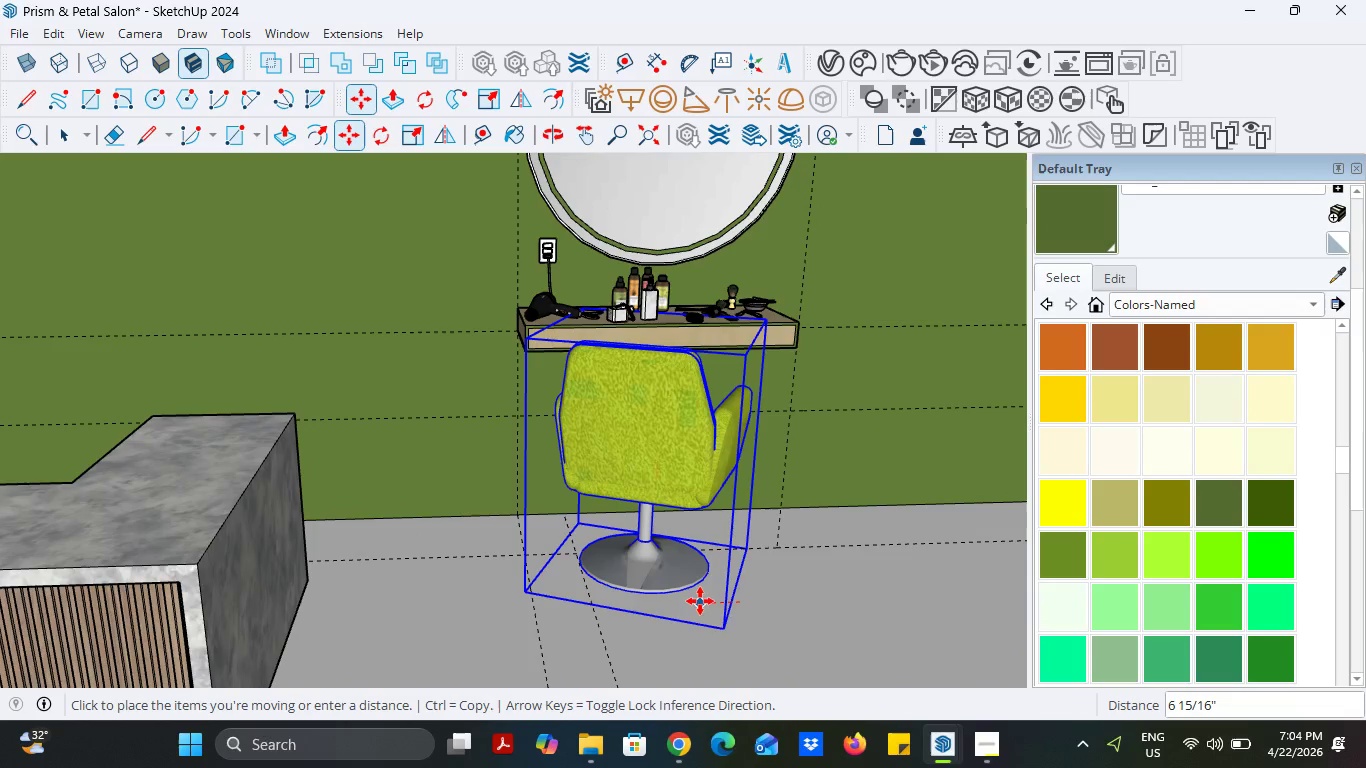 
left_click([700, 601])
 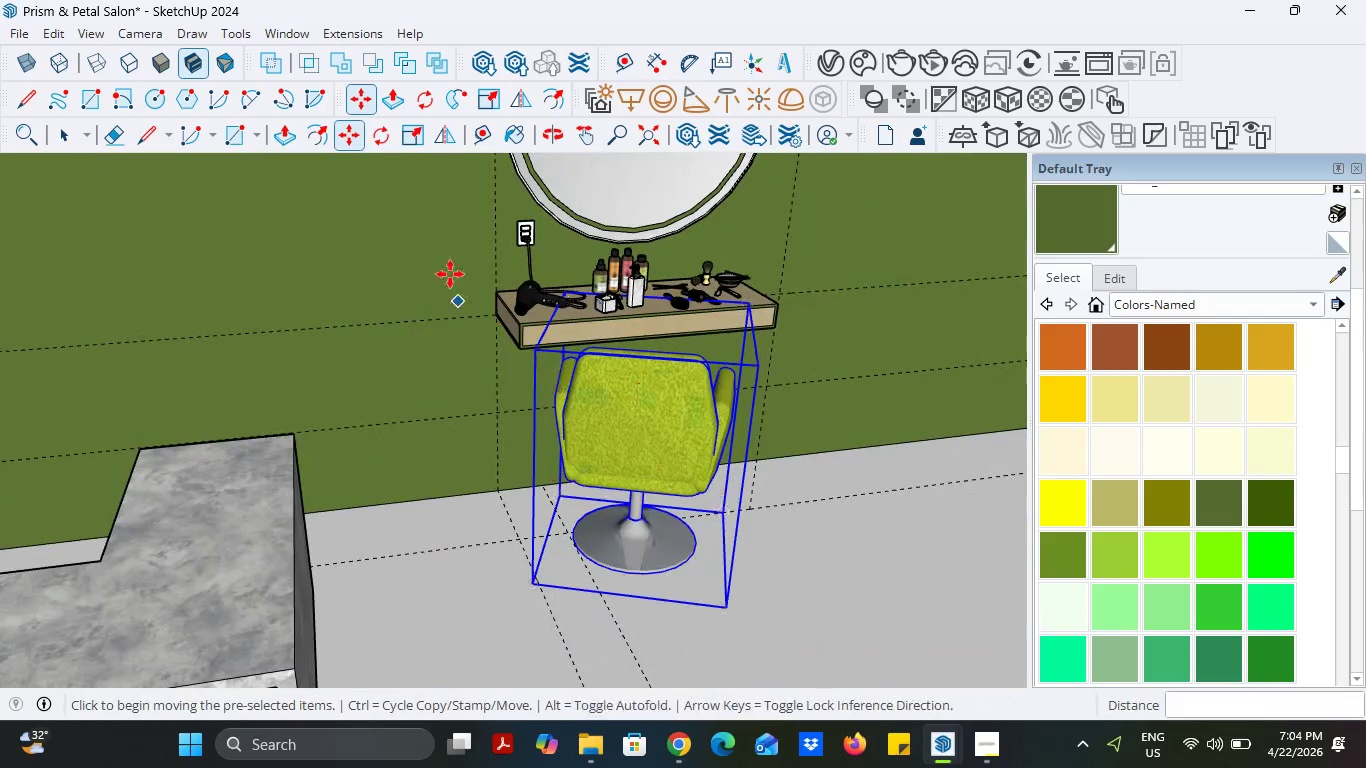 
left_click([369, 136])
 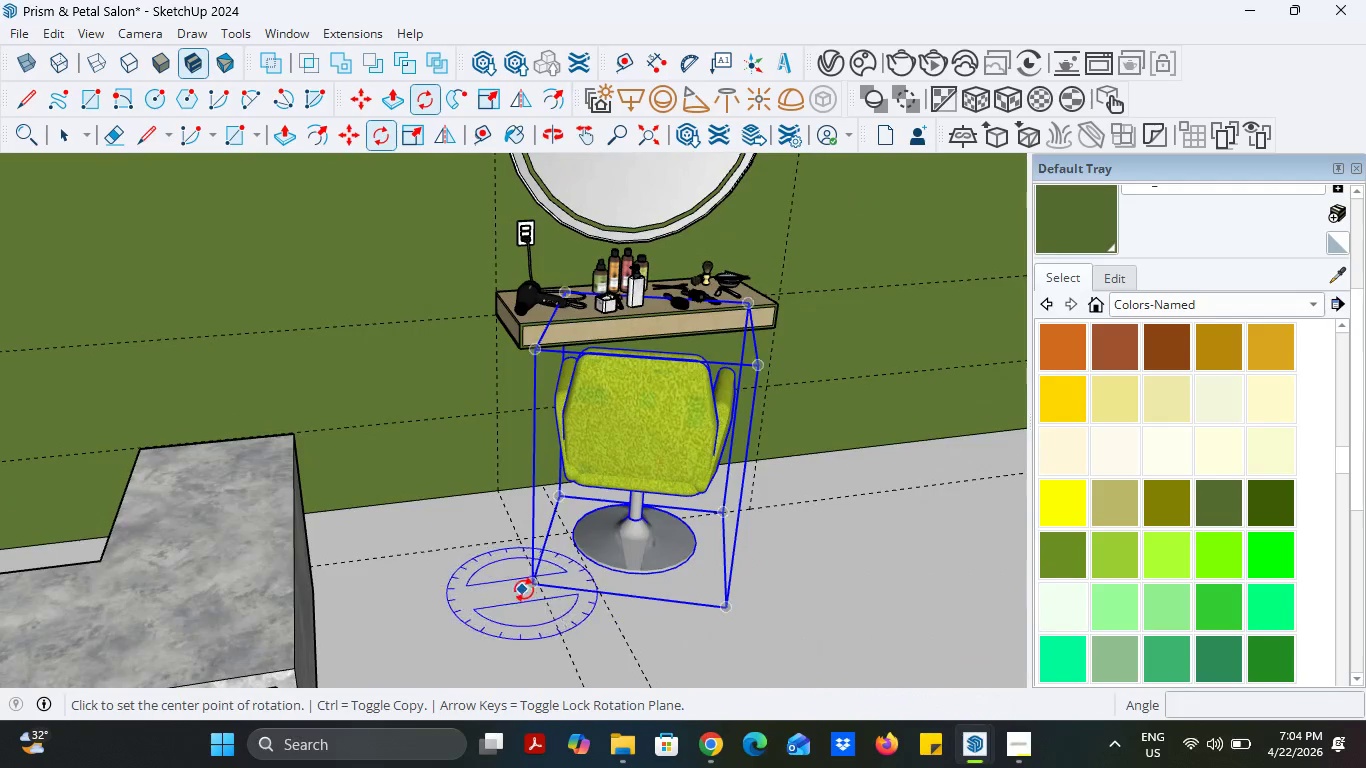 
left_click([527, 590])
 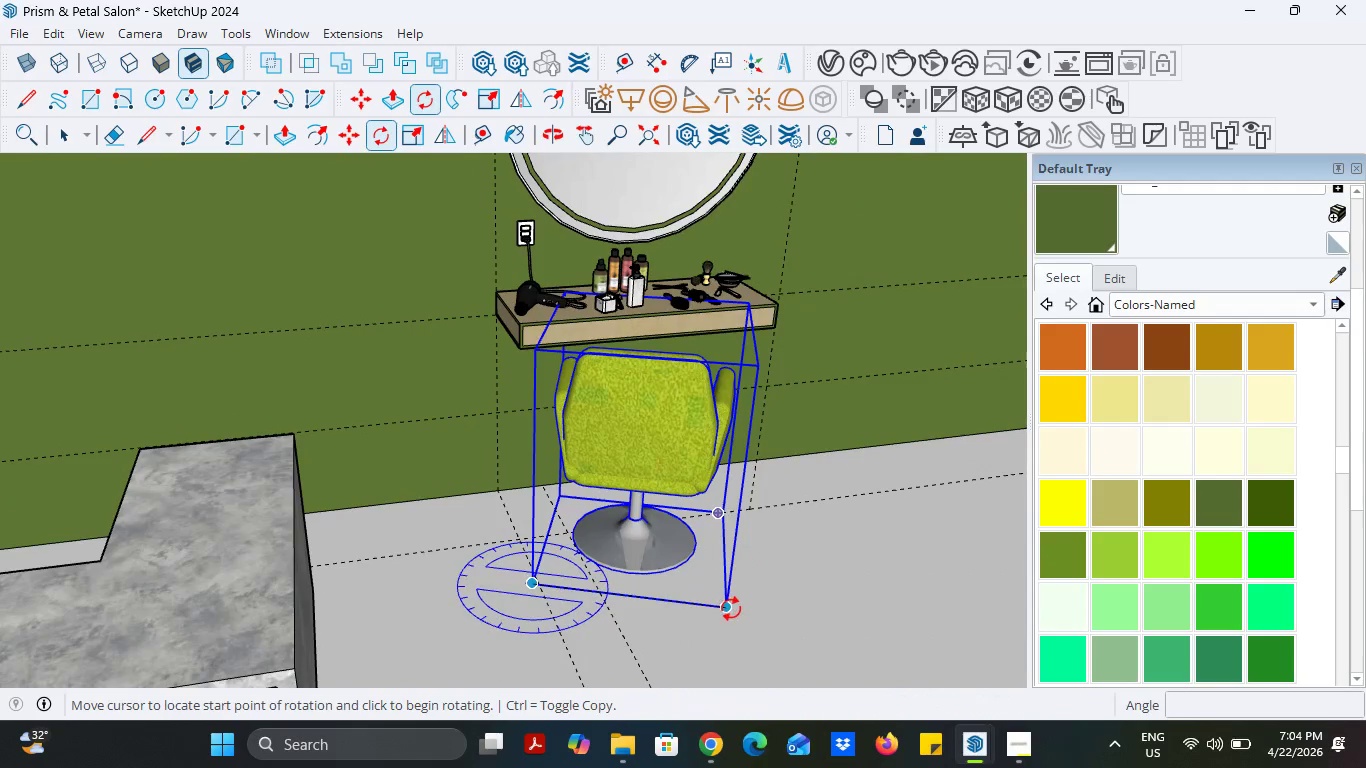 
left_click([731, 609])
 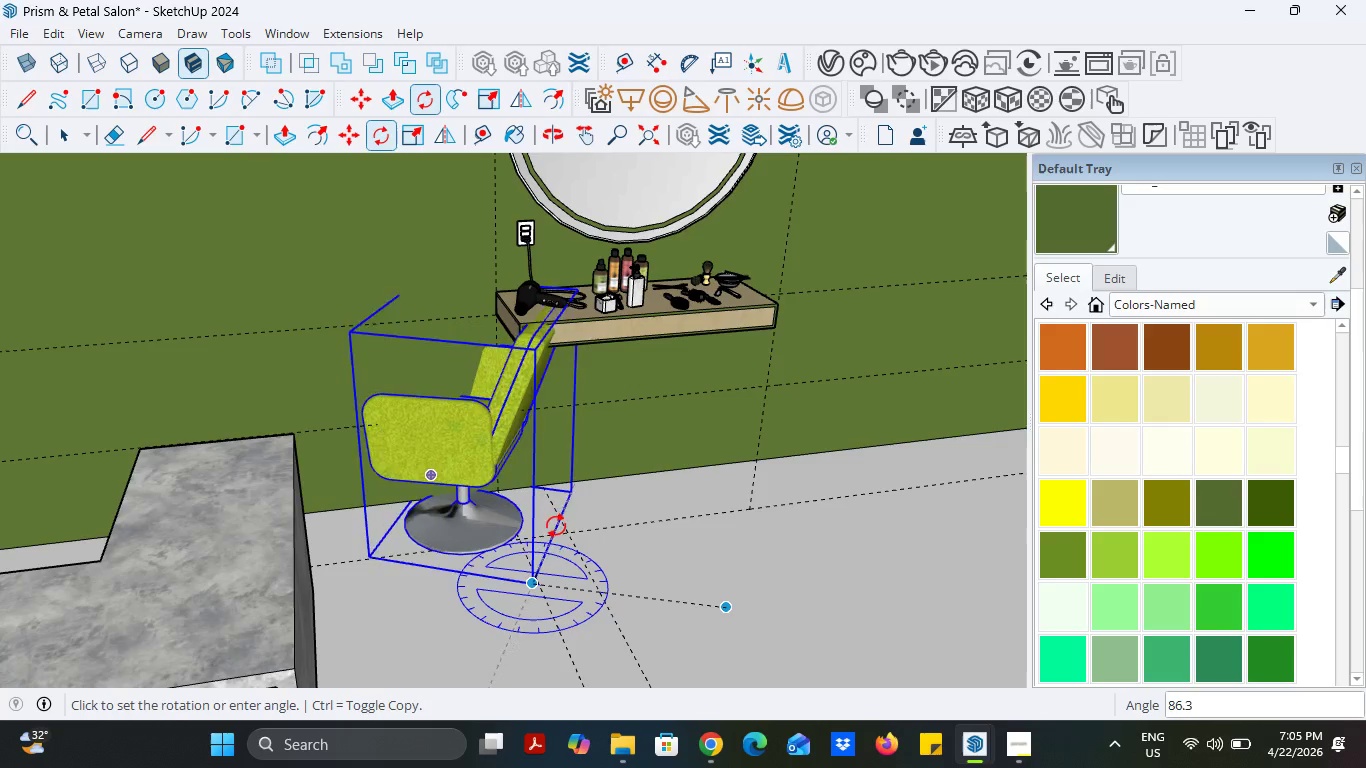 
wait(10.78)
 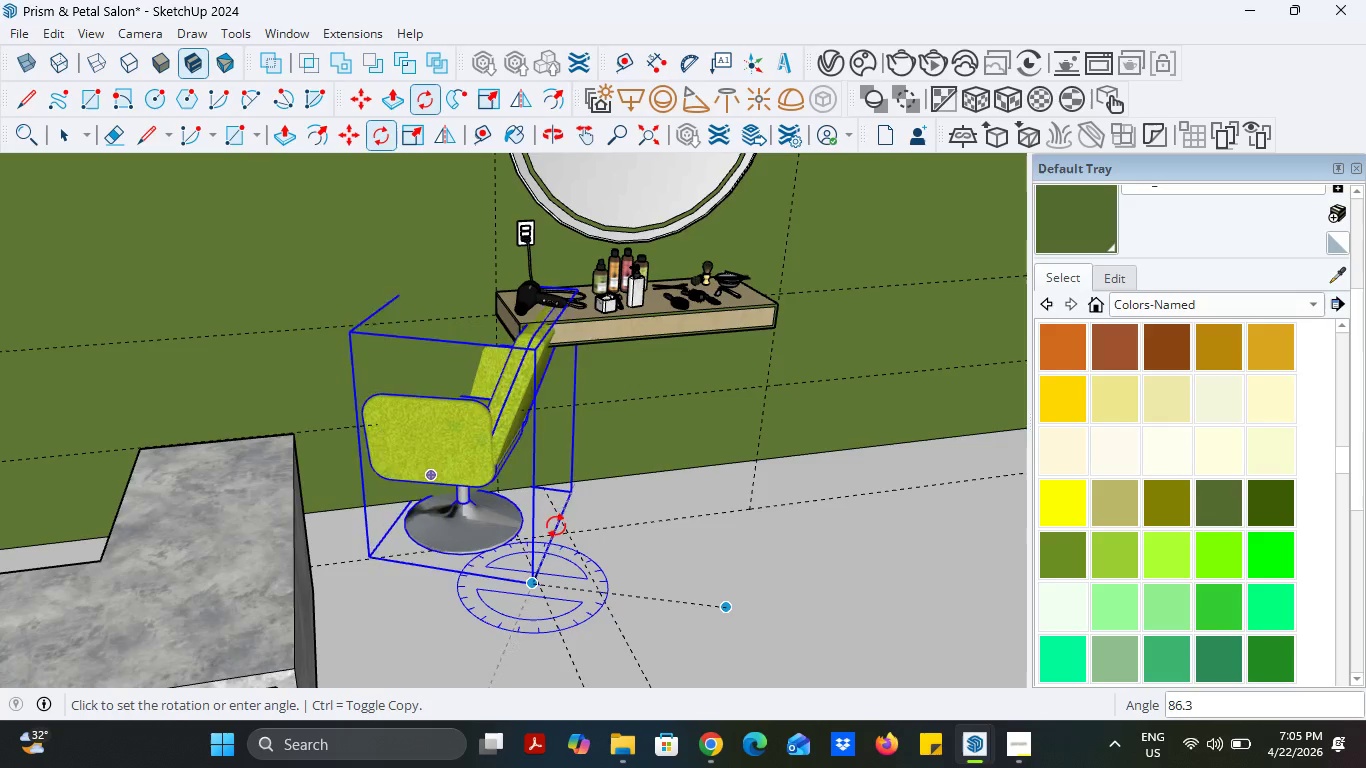 
scroll: coordinate [536, 543], scroll_direction: up, amount: 5.0
 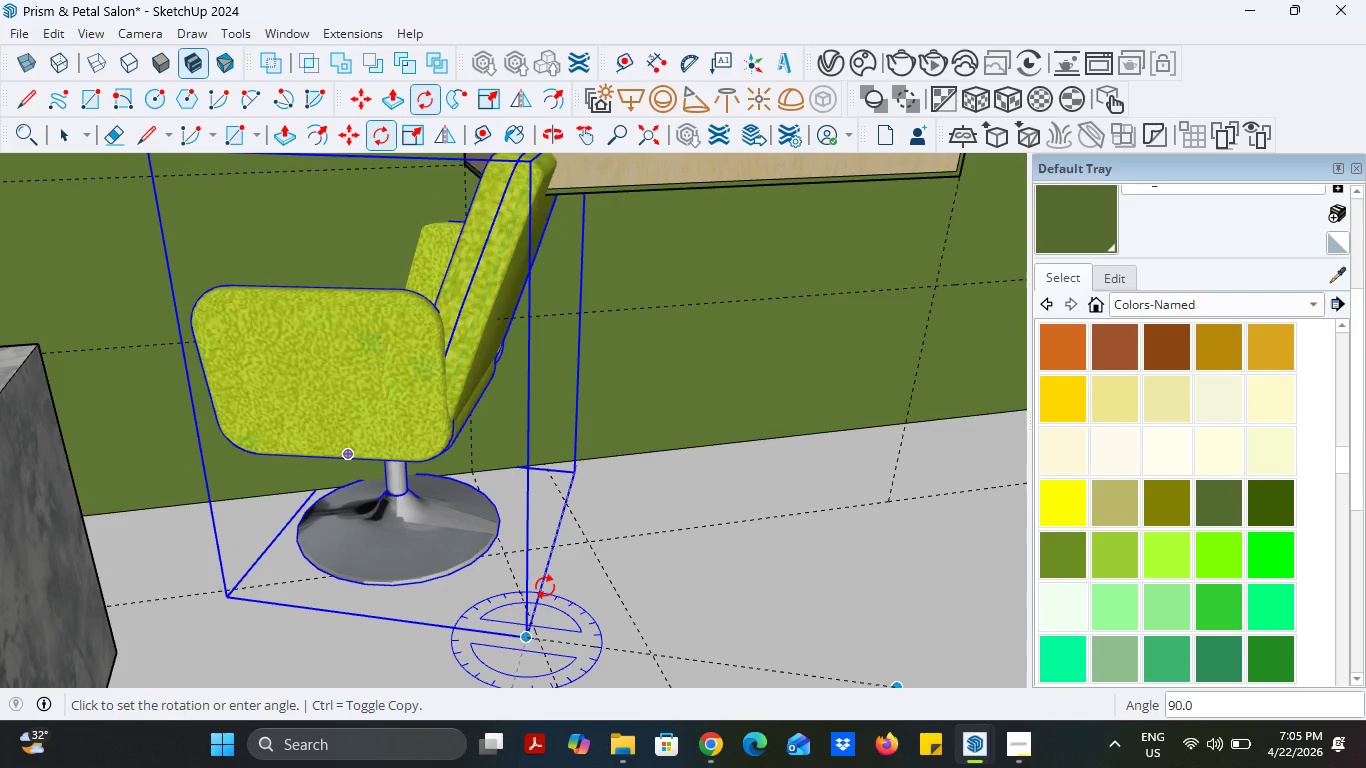 
left_click([545, 587])
 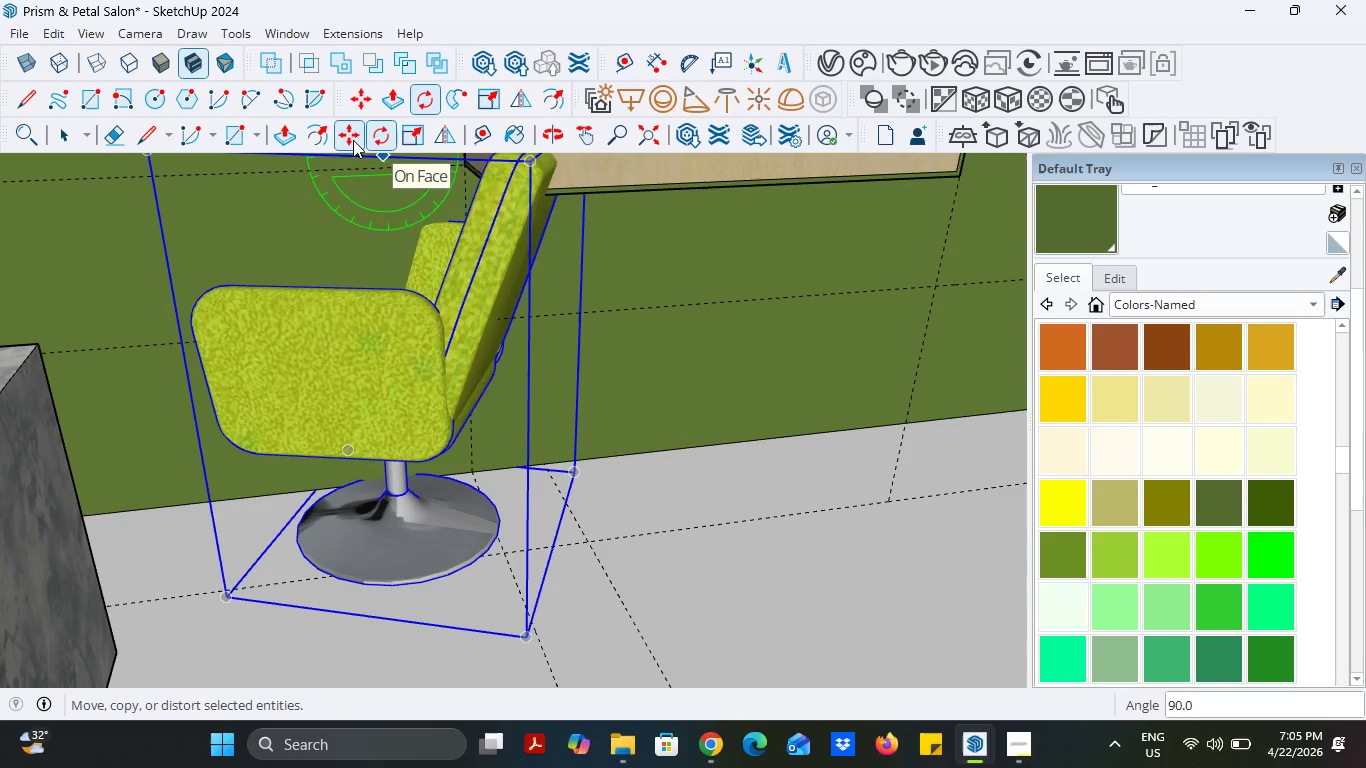 
left_click([352, 140])
 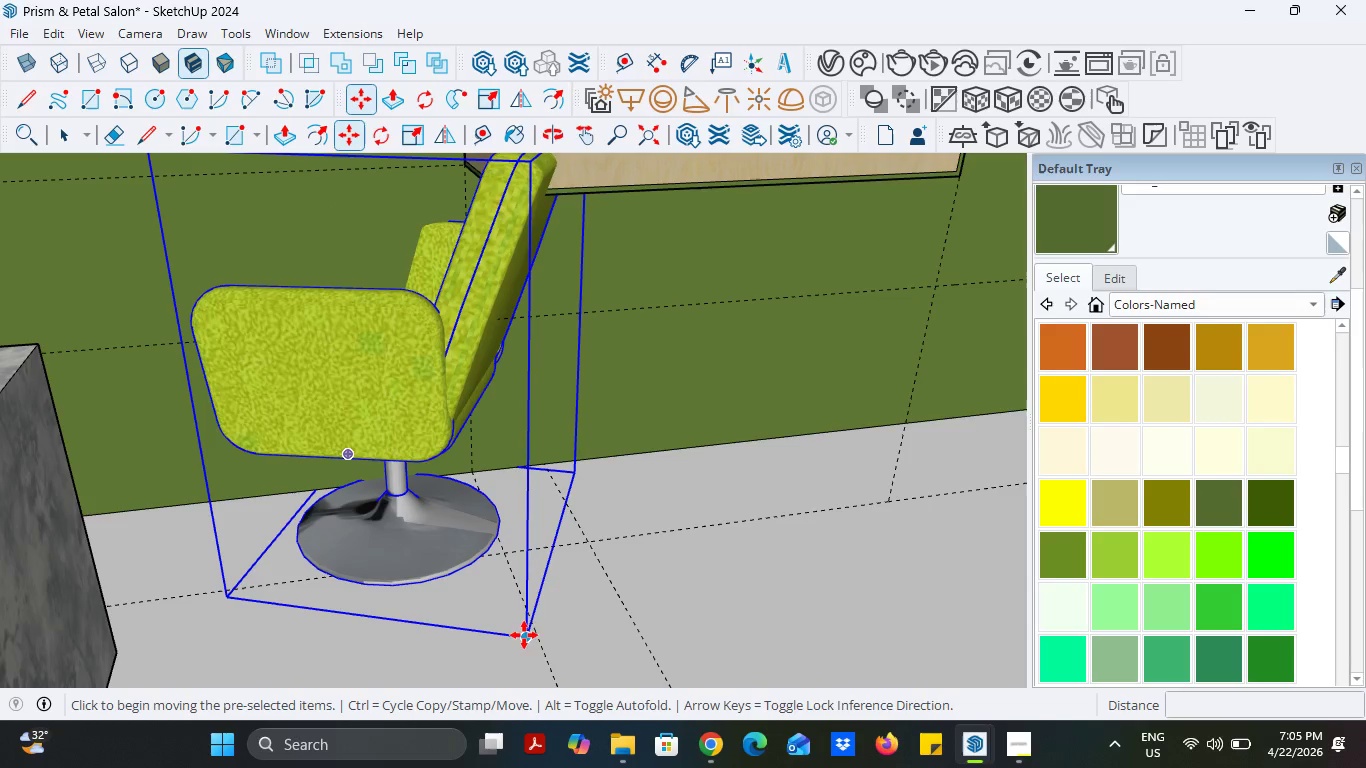 
left_click([536, 635])
 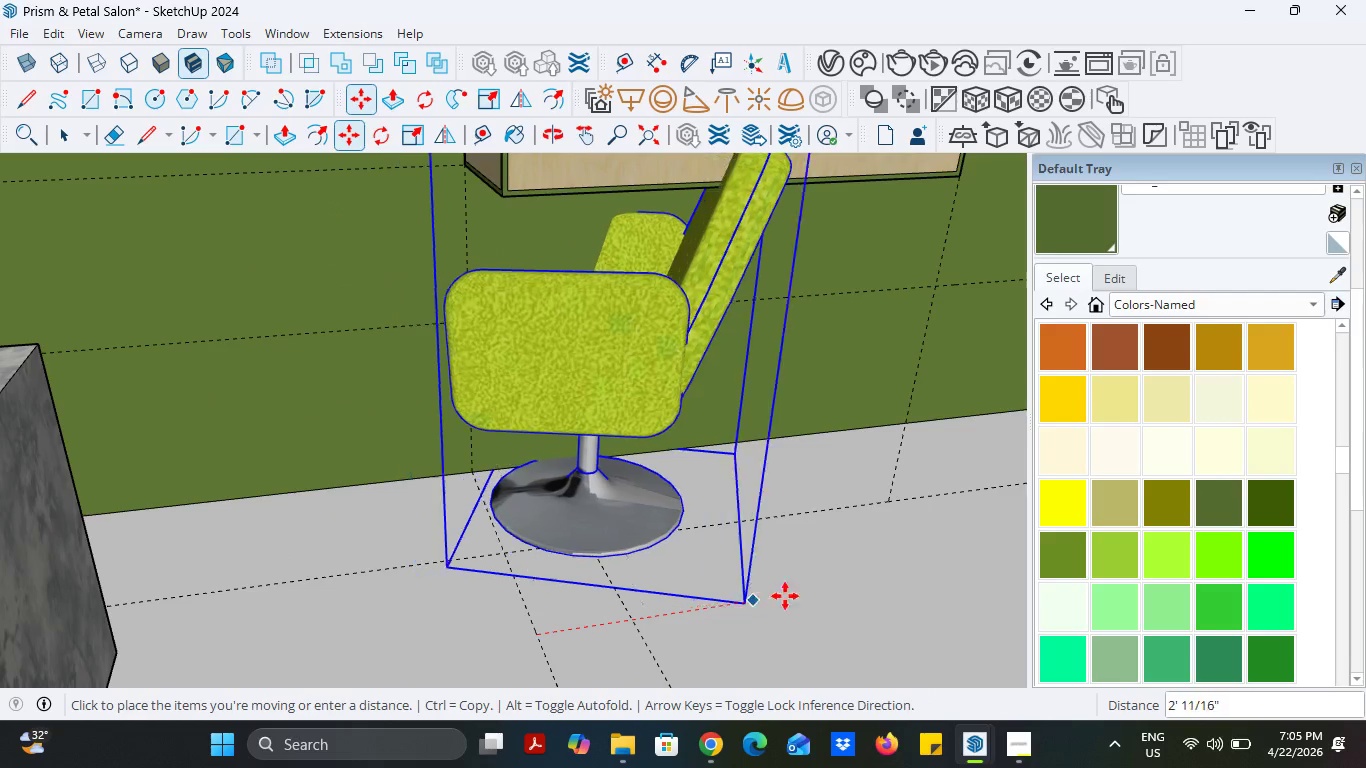 
mouse_move([878, 592])
 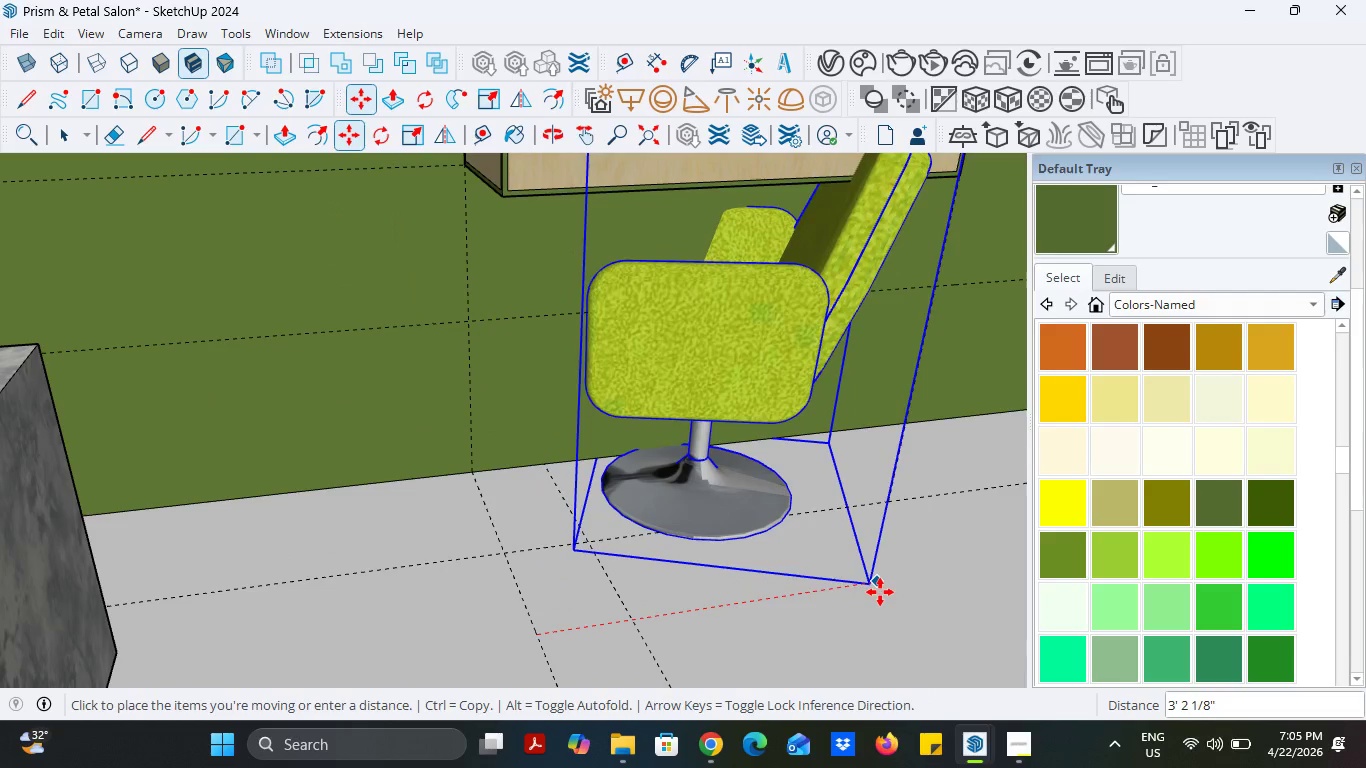 
left_click([880, 592])
 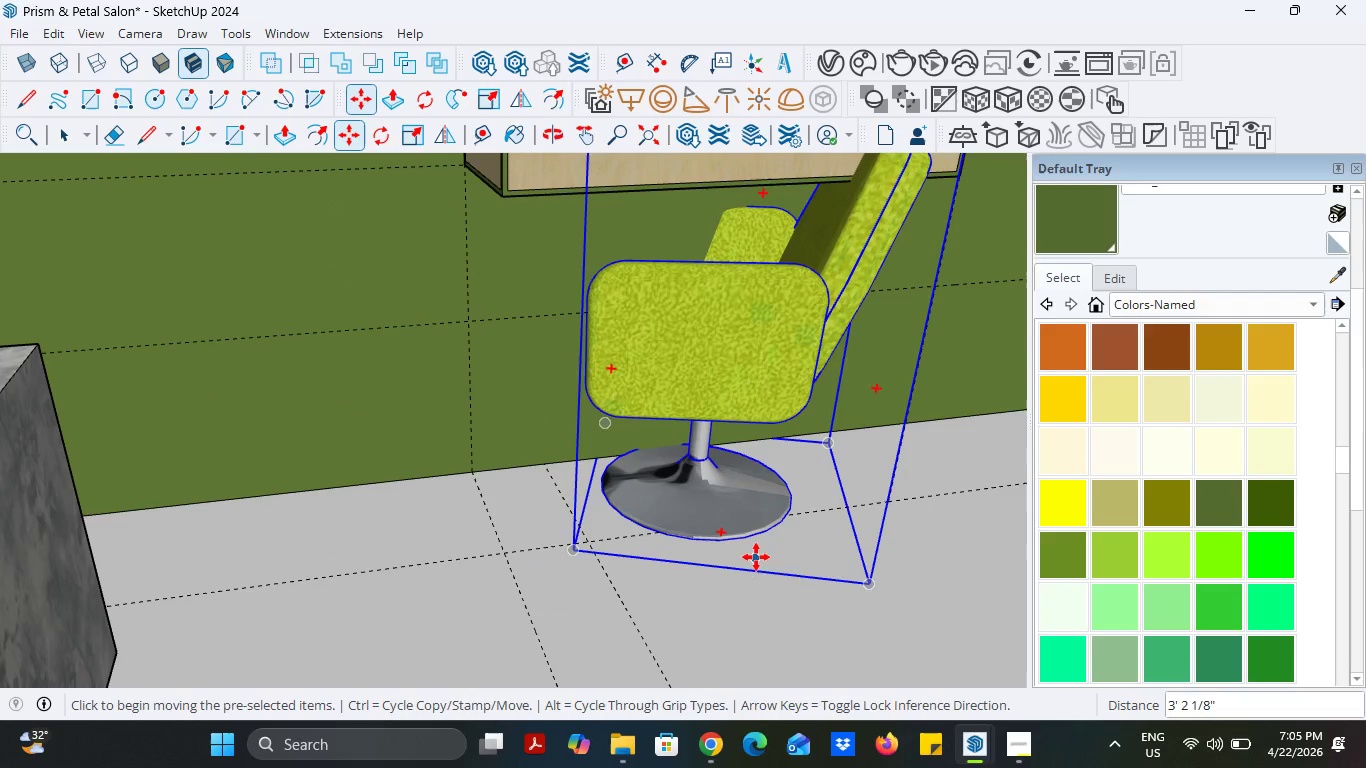 
left_click([756, 557])
 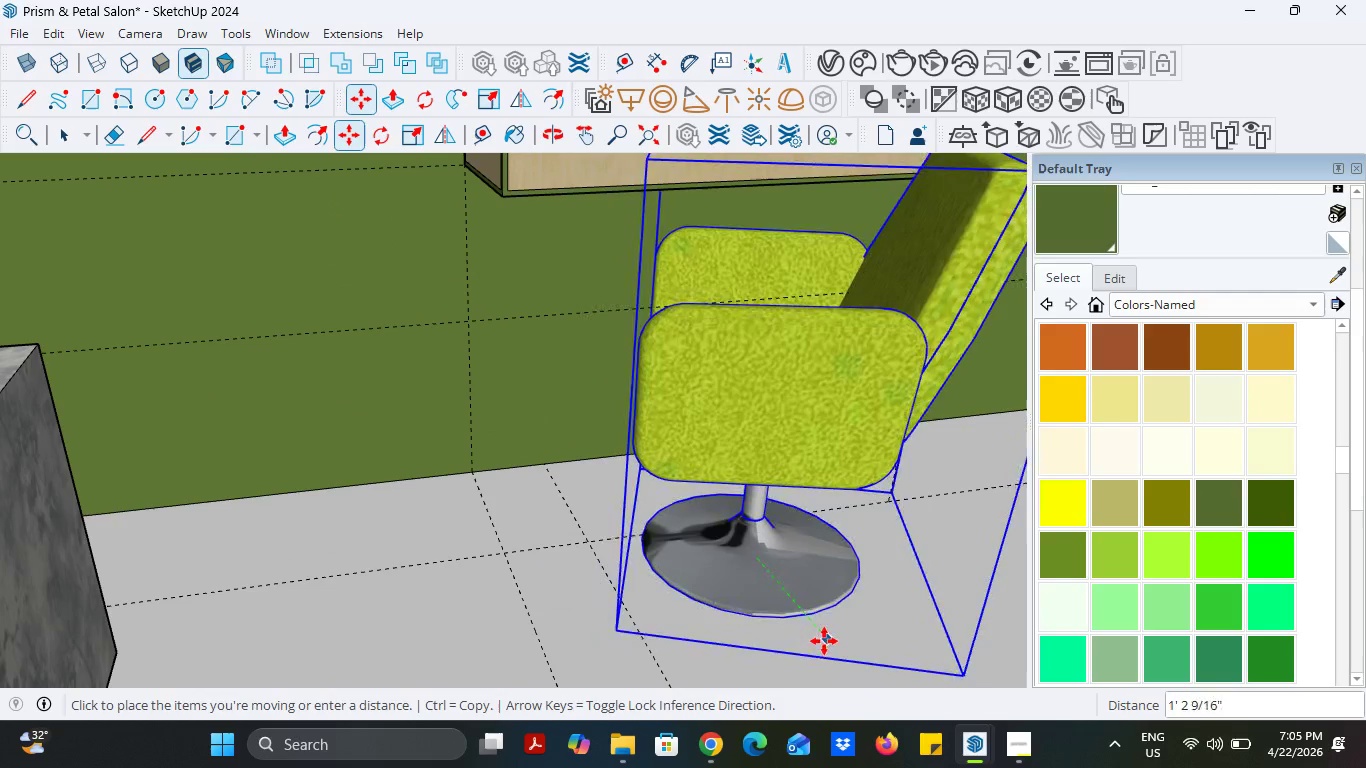 
left_click([823, 638])
 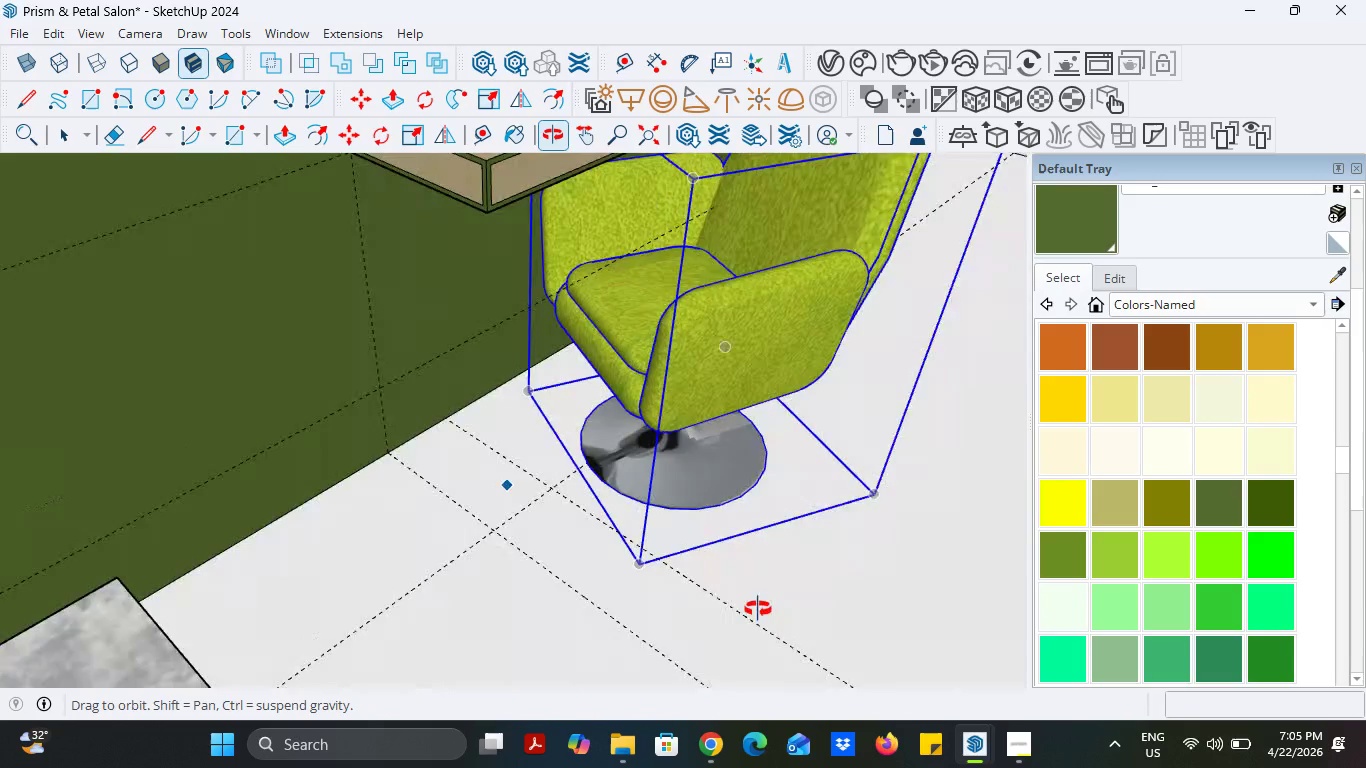 
scroll: coordinate [731, 436], scroll_direction: down, amount: 5.0
 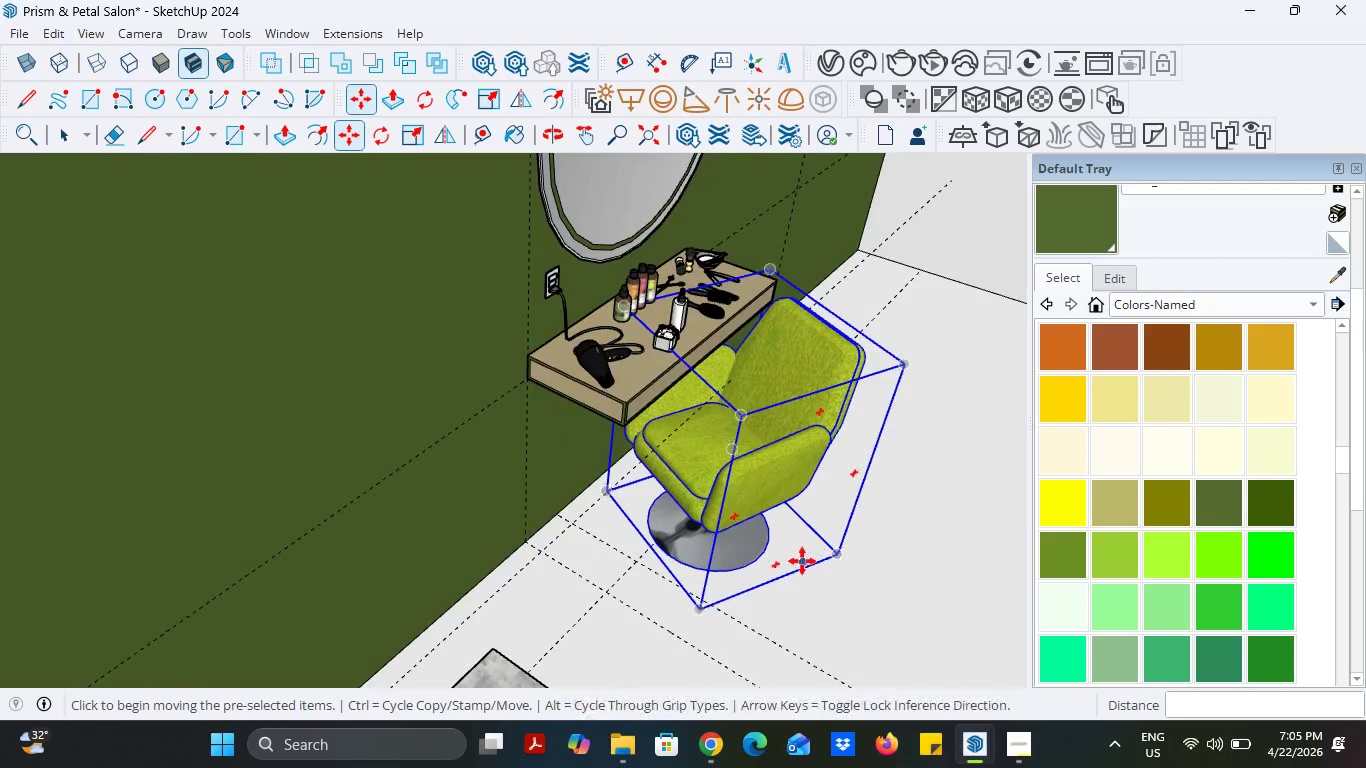 
left_click([802, 560])
 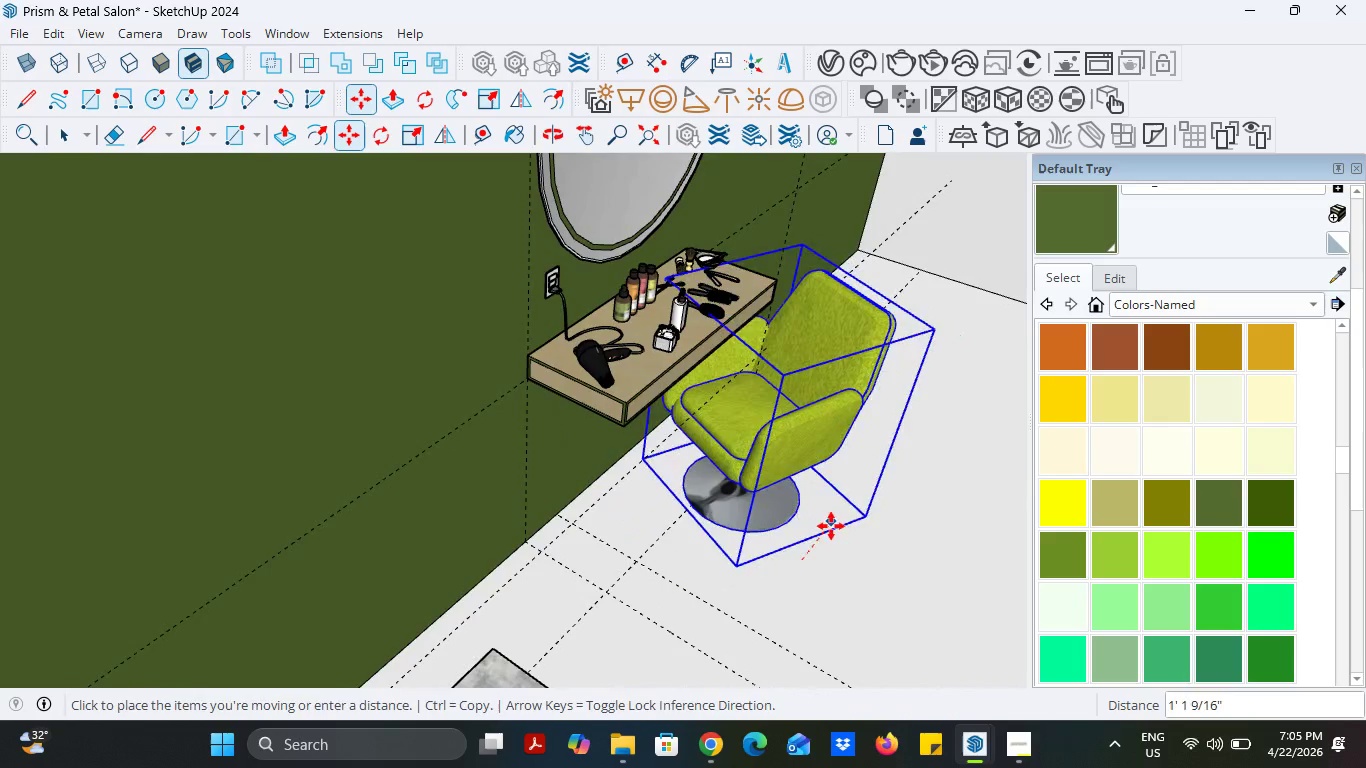 
left_click([831, 526])
 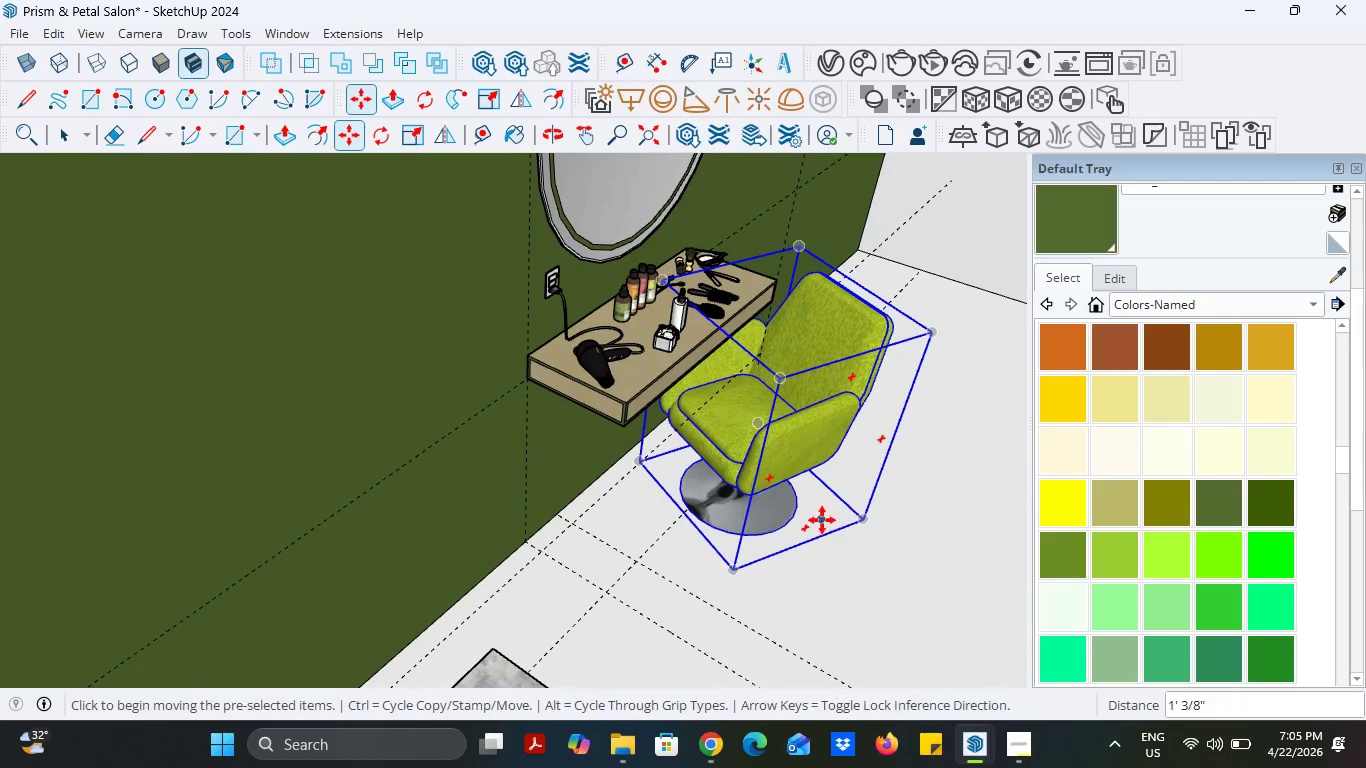 
double_click([822, 520])
 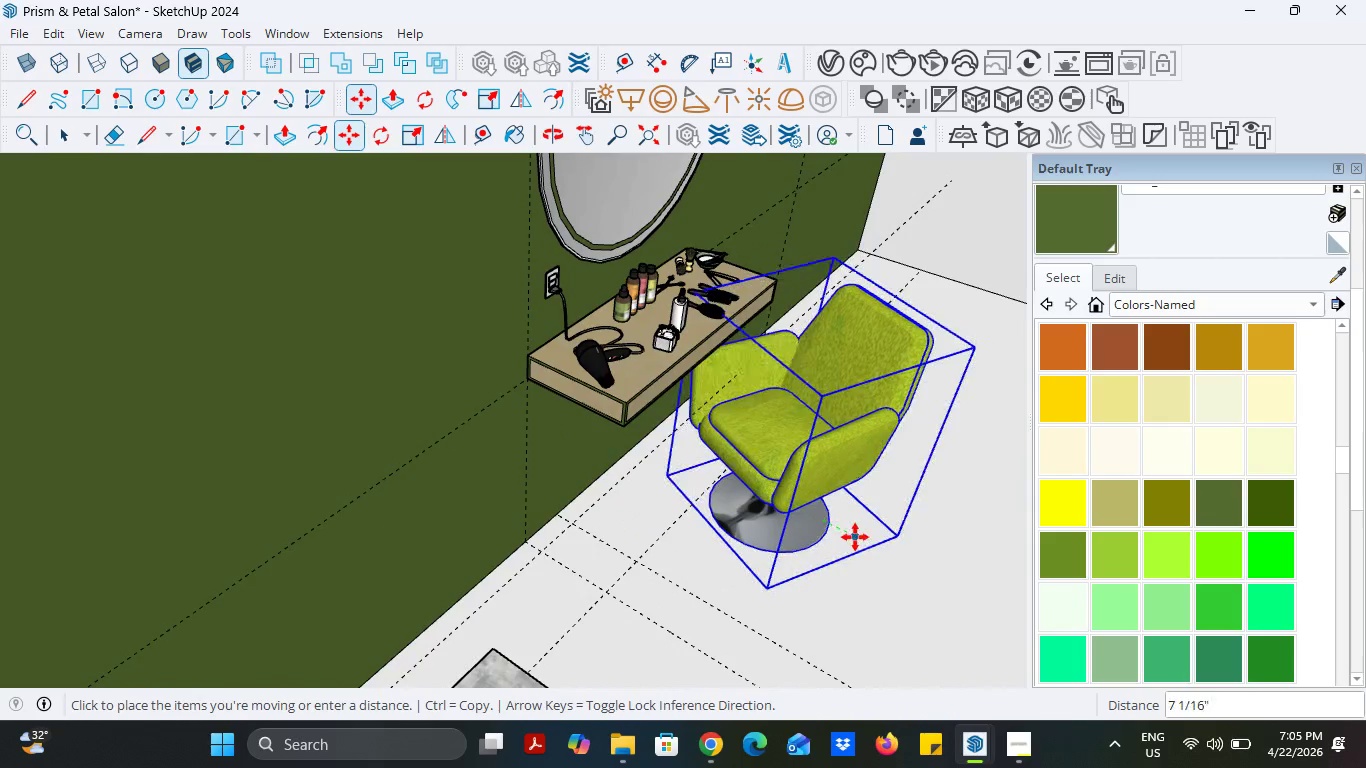 
left_click([854, 537])
 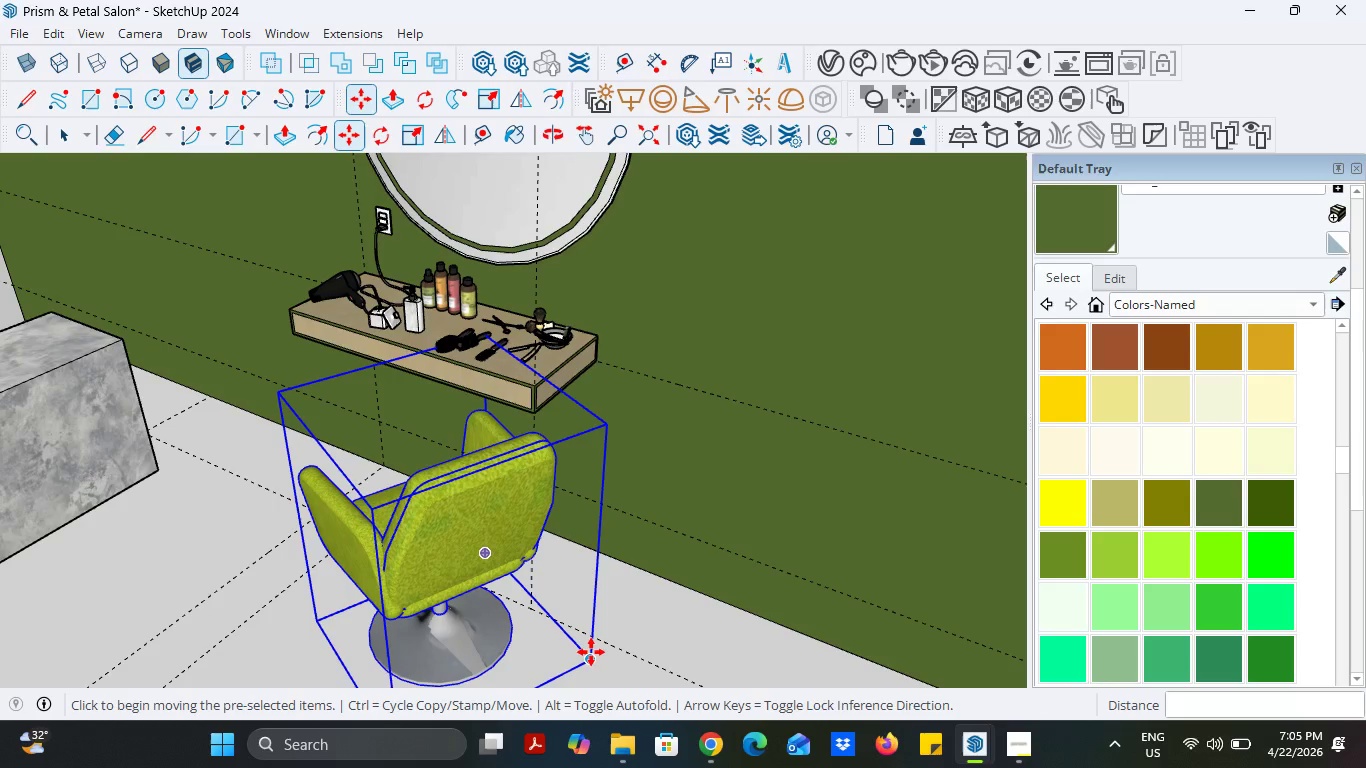 
left_click([590, 661])
 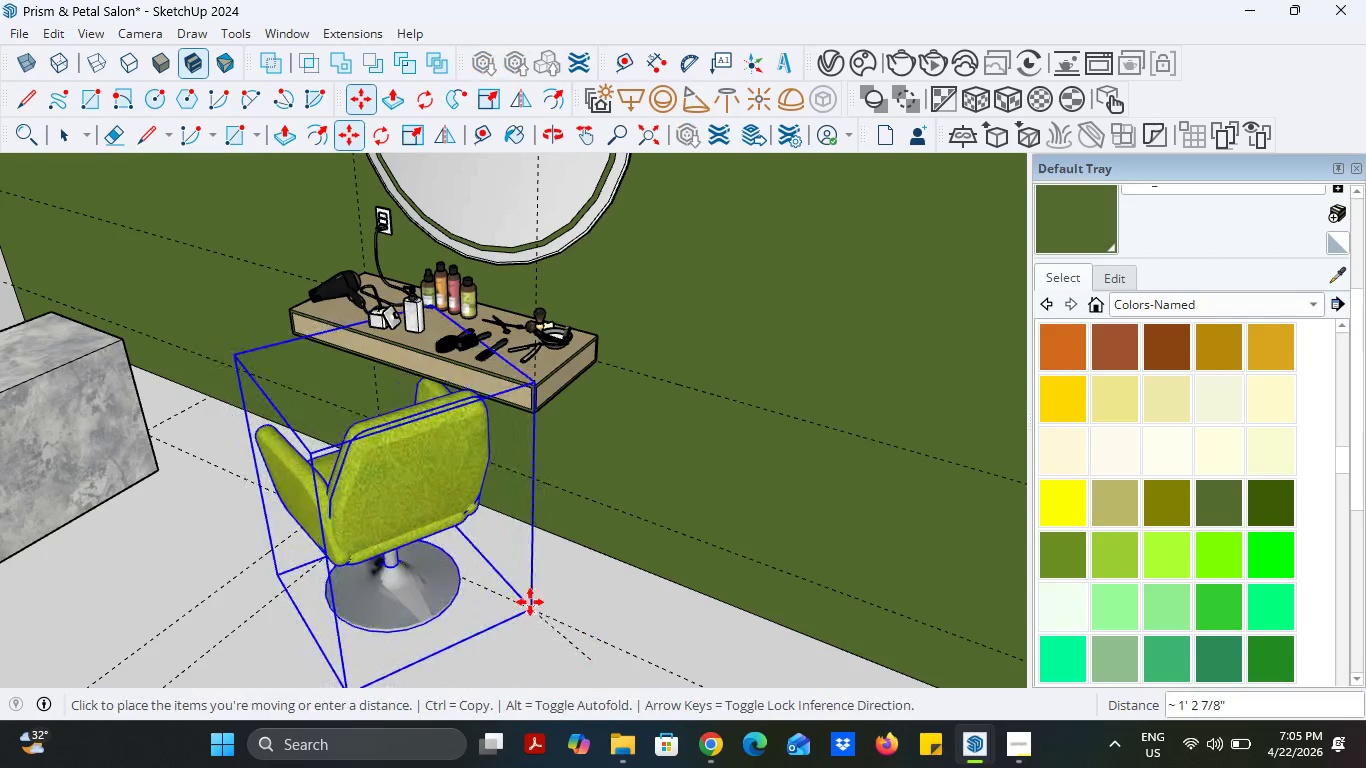 
left_click([530, 602])
 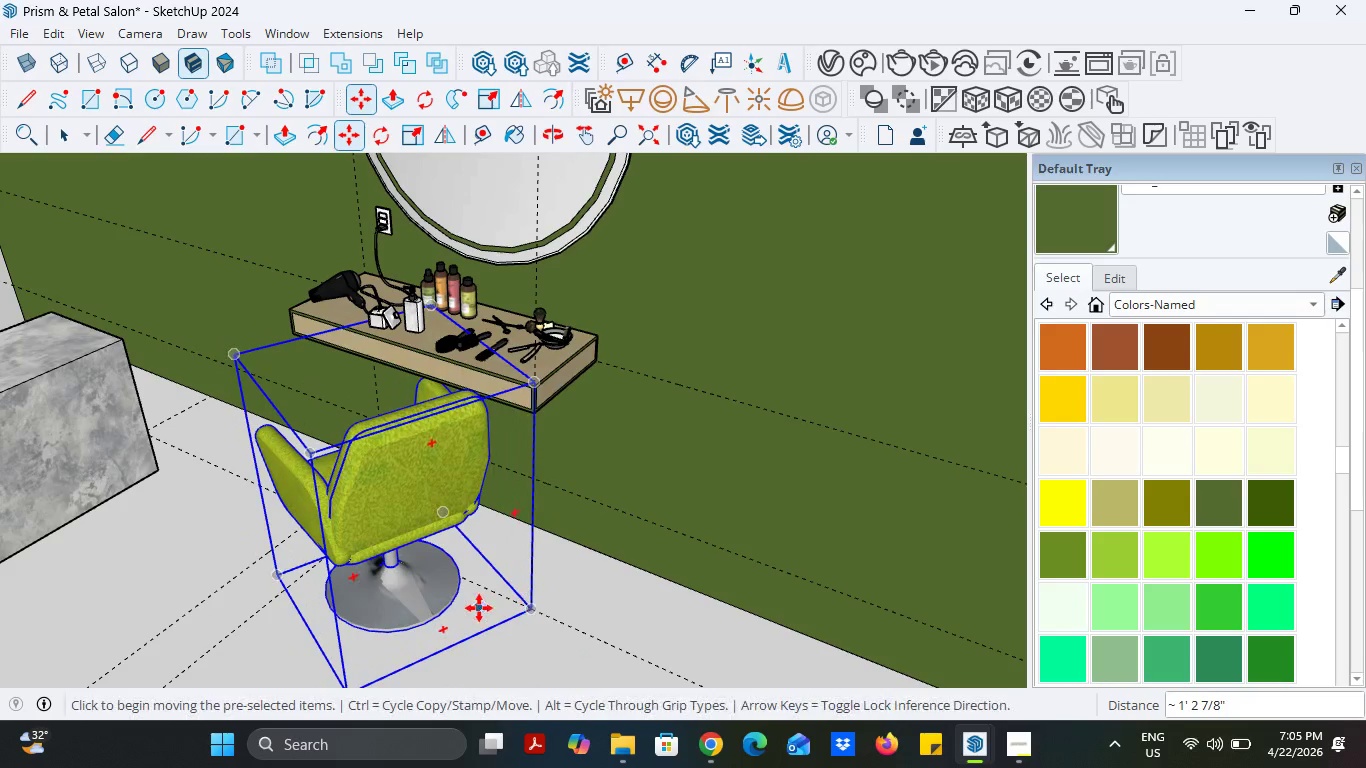 
left_click([479, 608])
 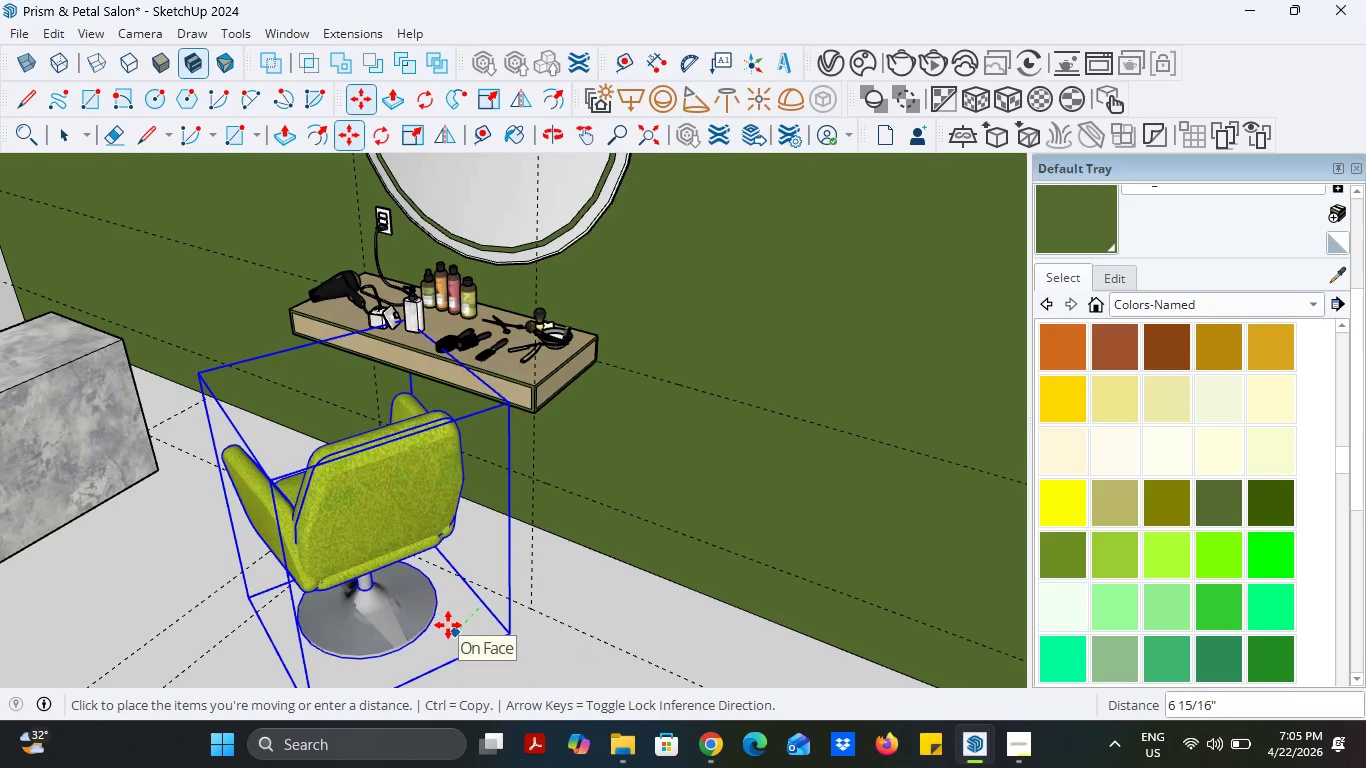 
key(4)
 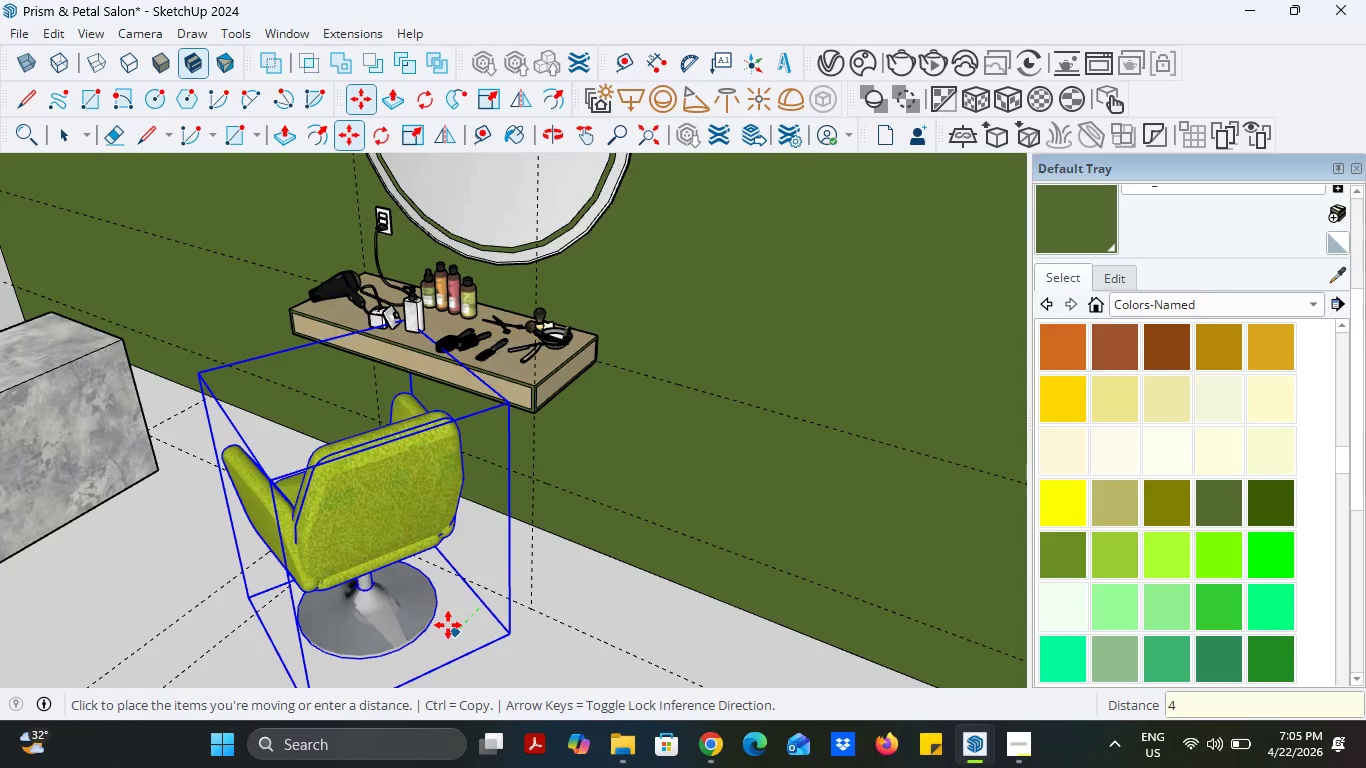 
key(Enter)
 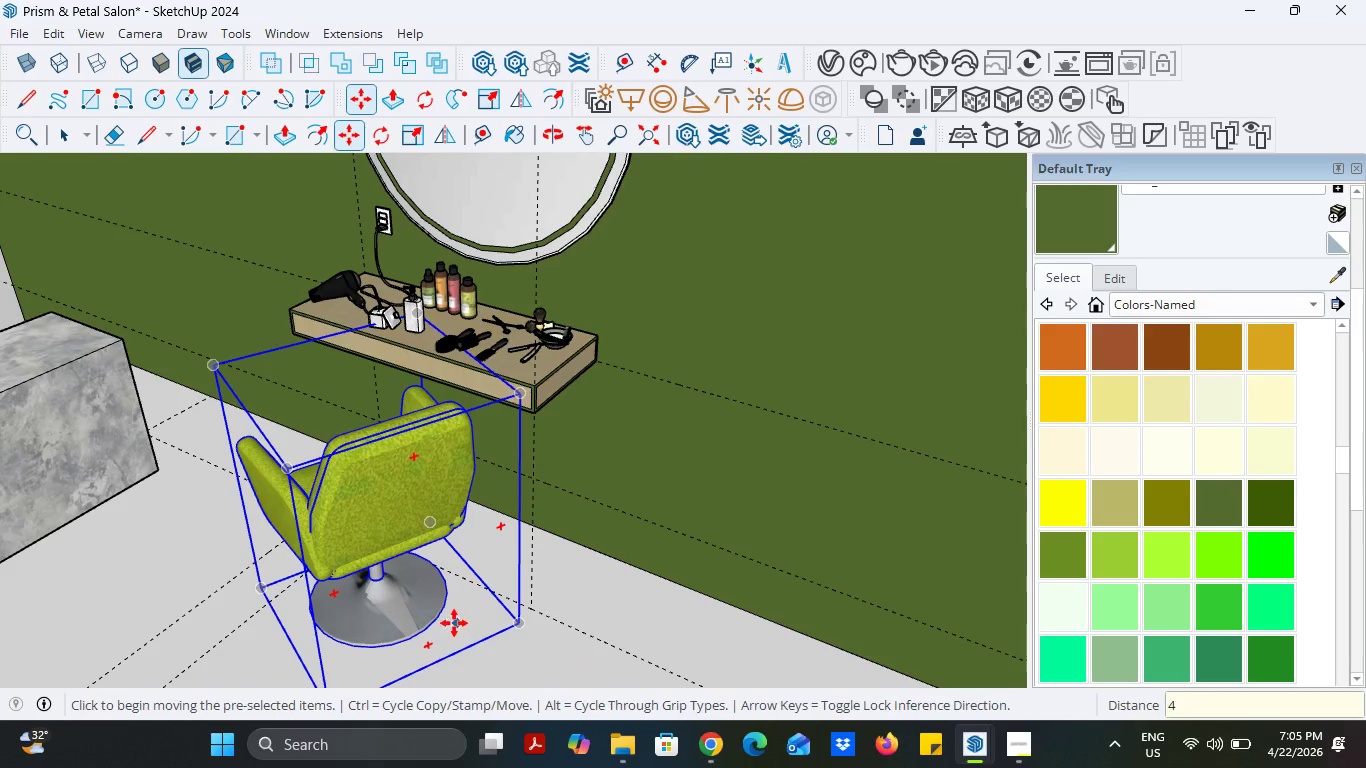 
left_click([454, 623])
 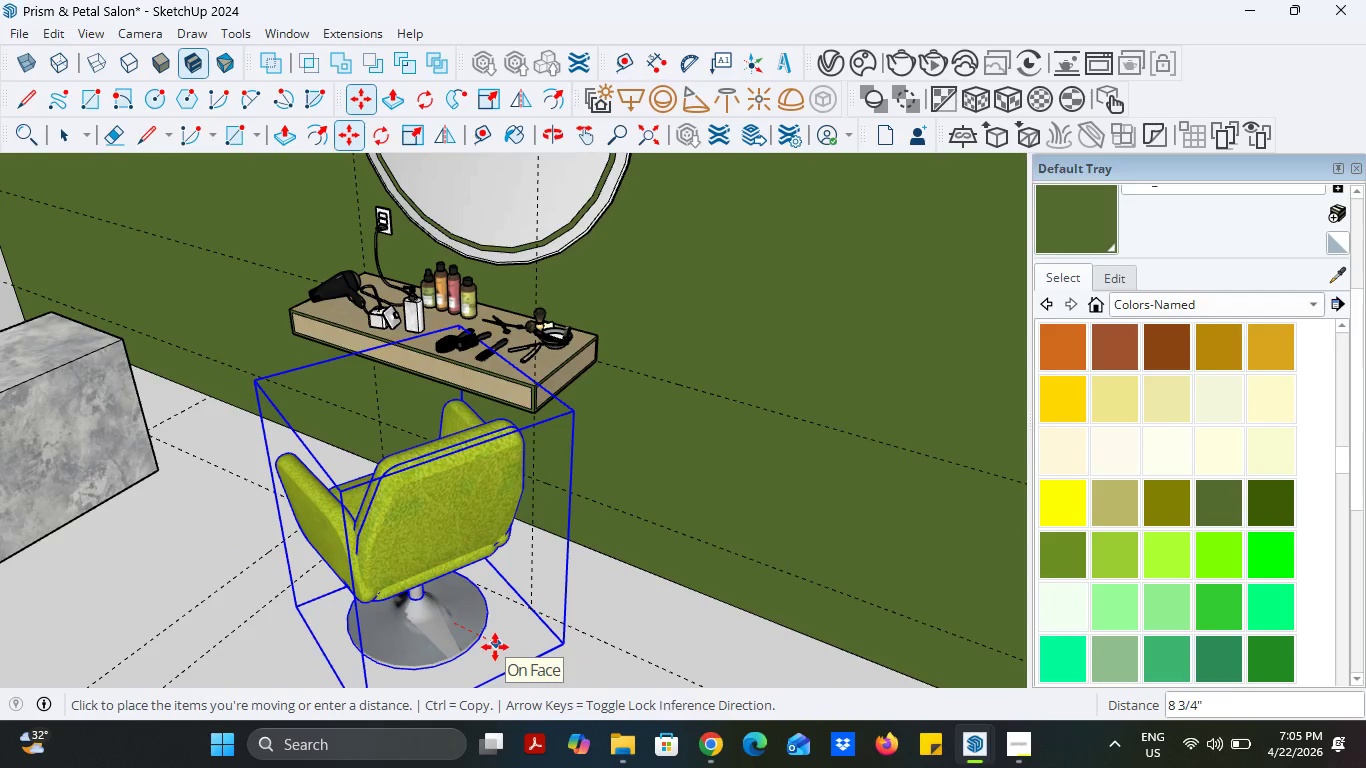 
key(4)
 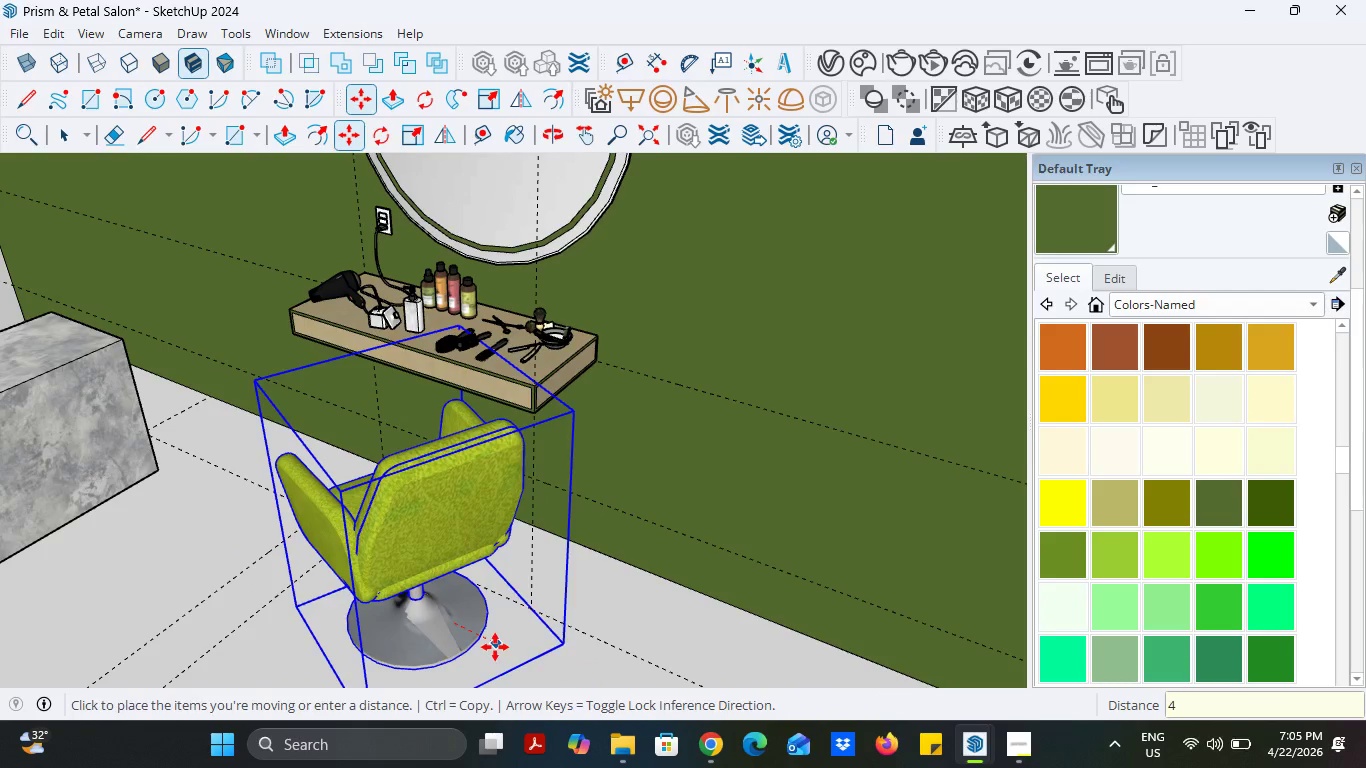 
key(Enter)
 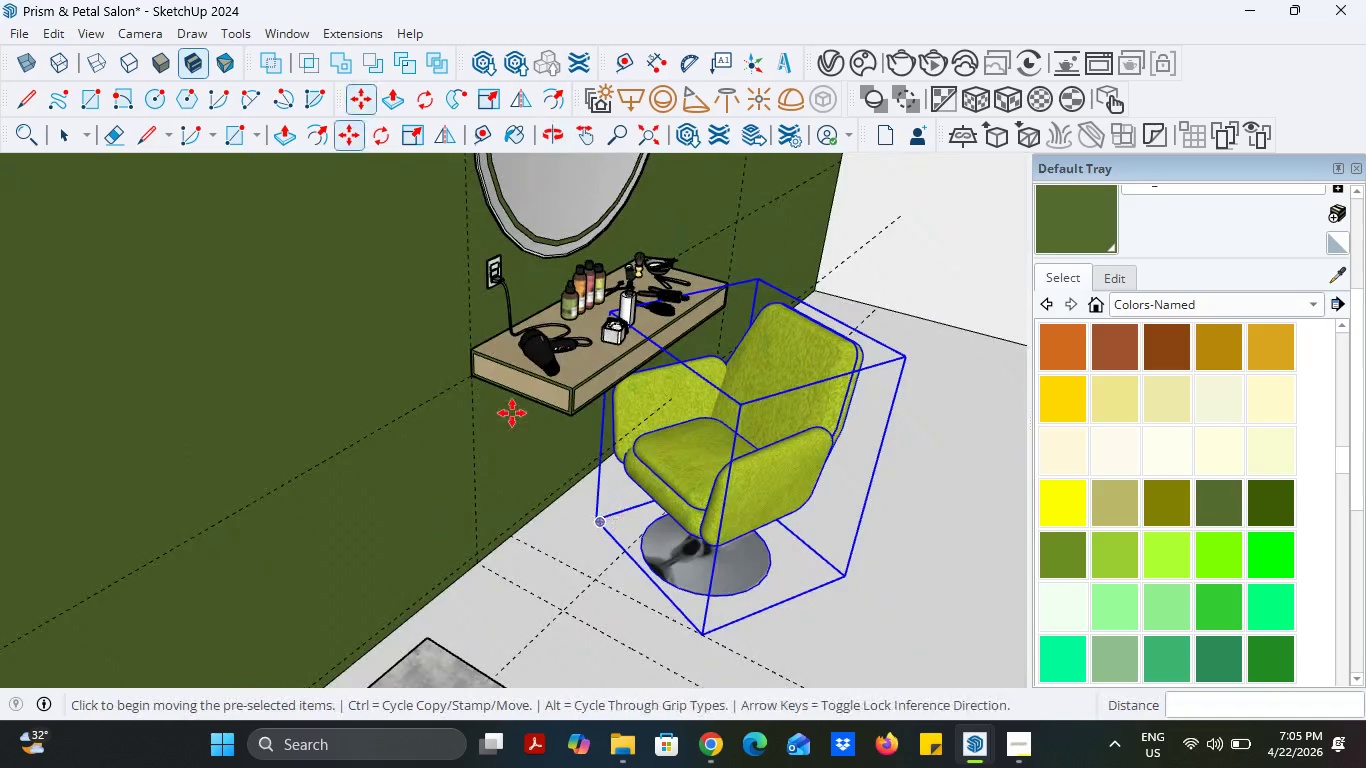 
left_click([59, 134])
 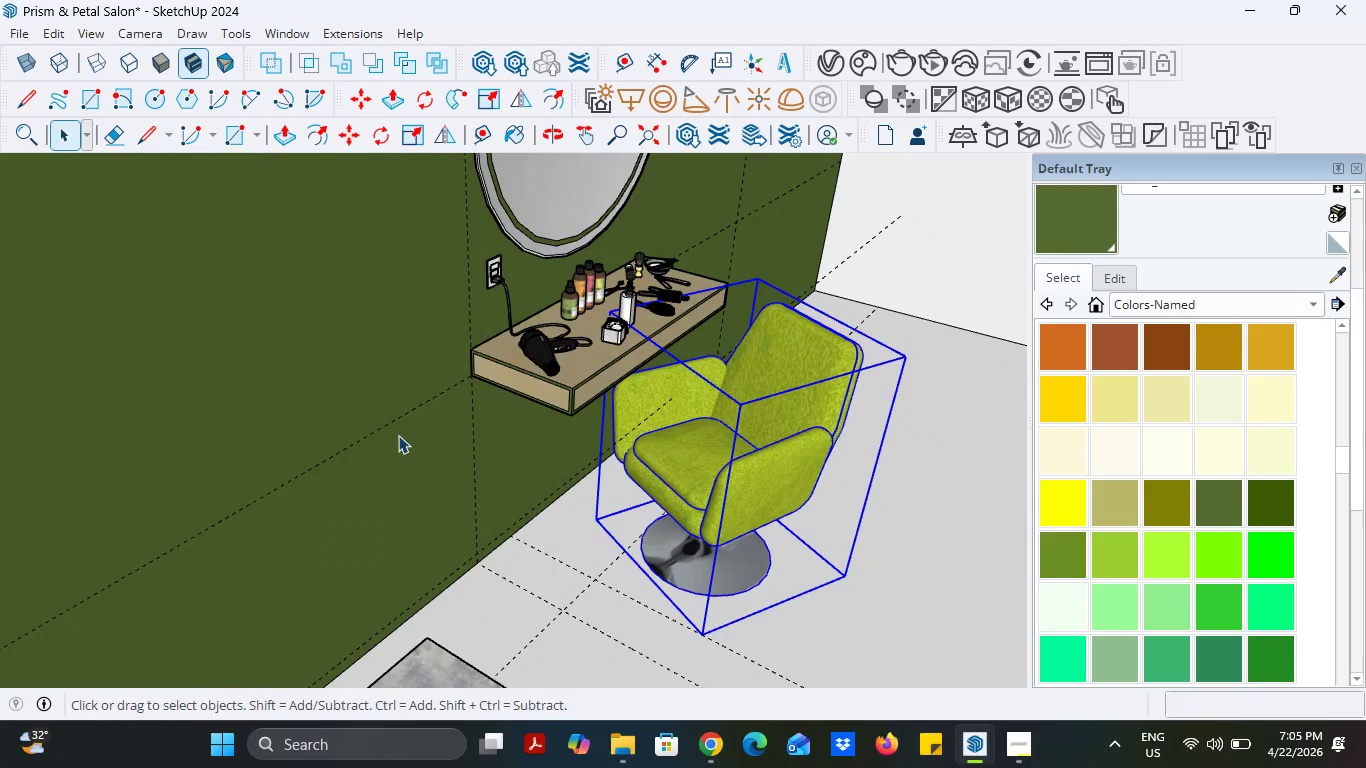 
scroll: coordinate [550, 449], scroll_direction: down, amount: 11.0
 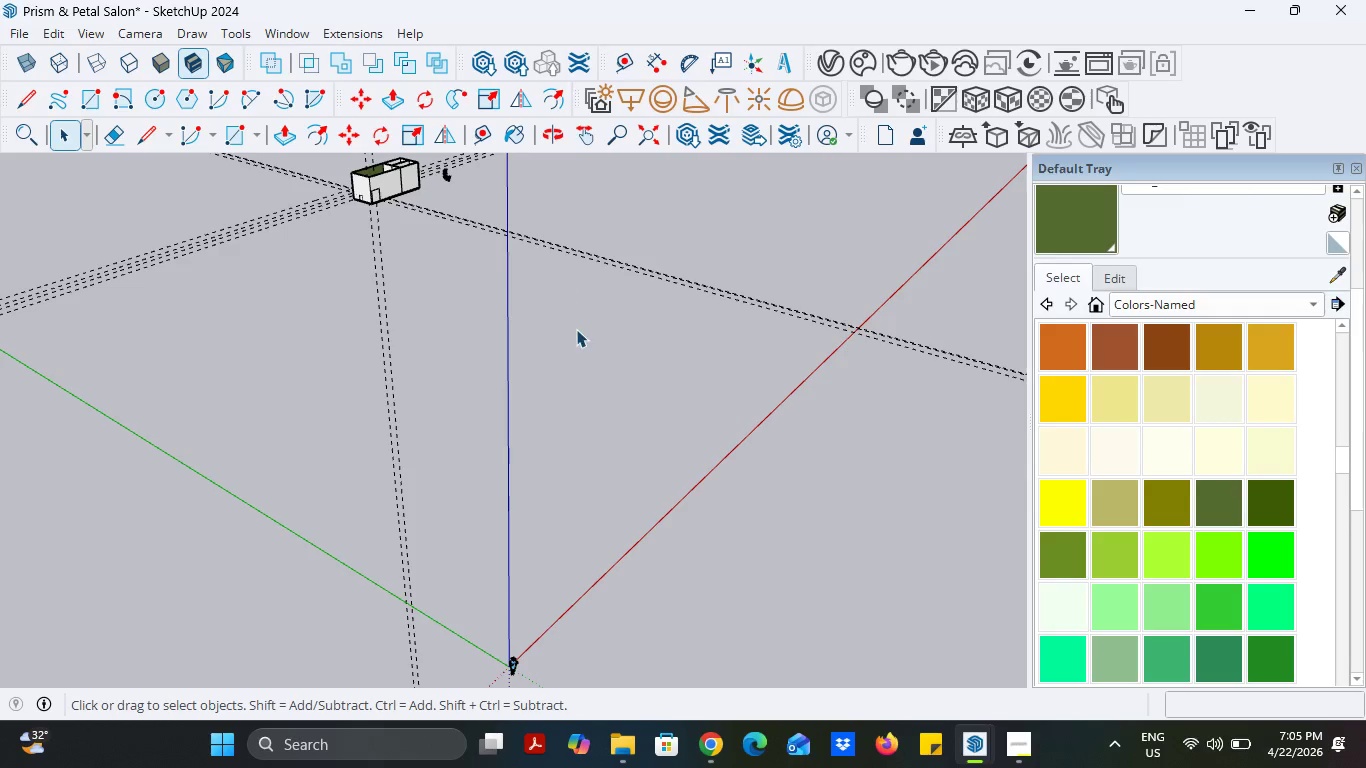 
scroll: coordinate [416, 182], scroll_direction: up, amount: 27.0
 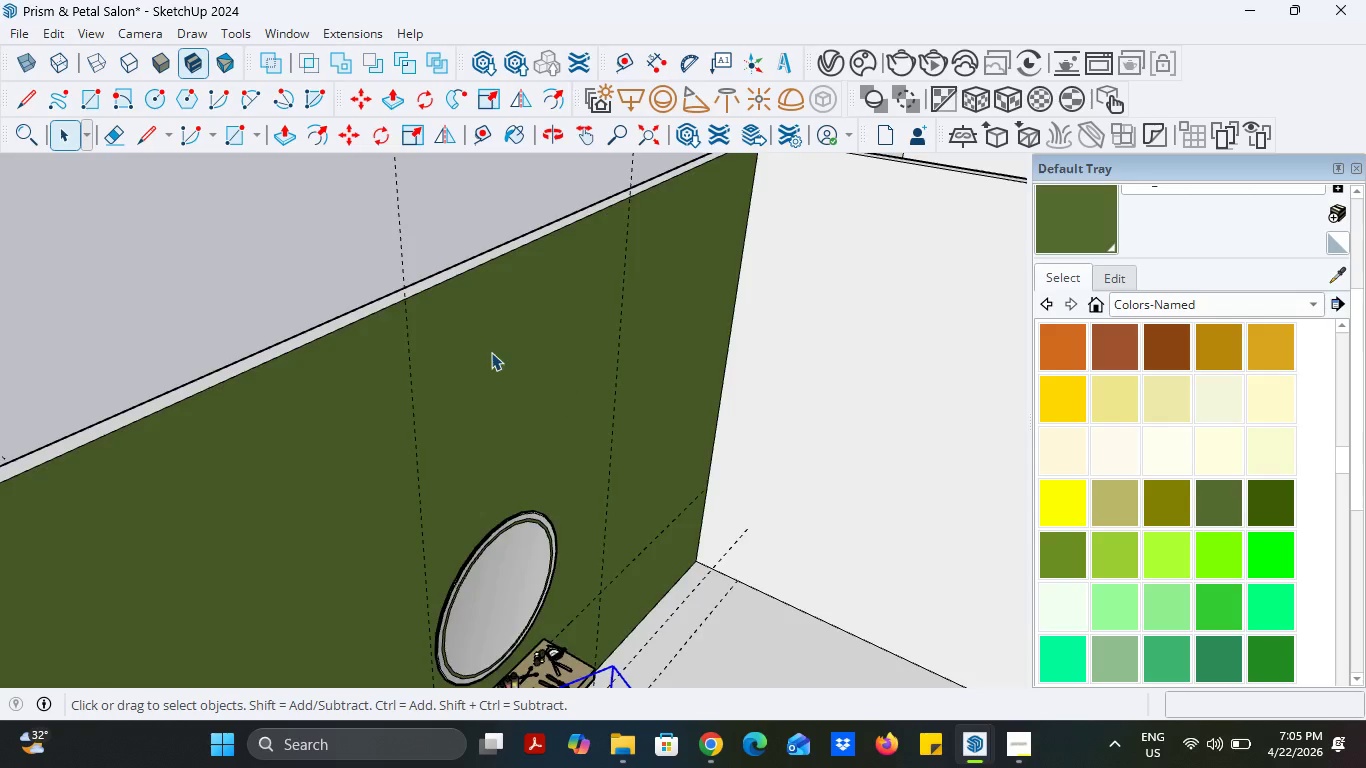 
scroll: coordinate [491, 352], scroll_direction: down, amount: 5.0
 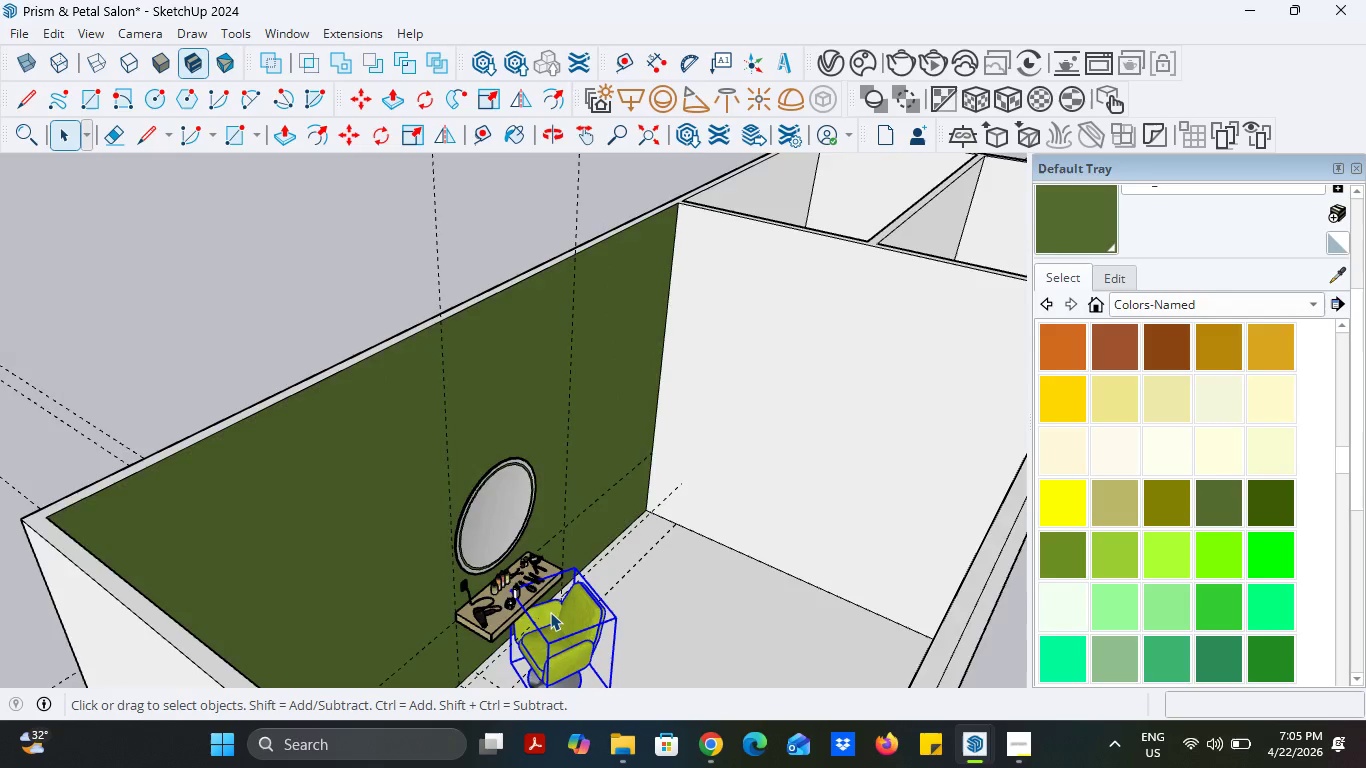 
scroll: coordinate [585, 693], scroll_direction: up, amount: 5.0
 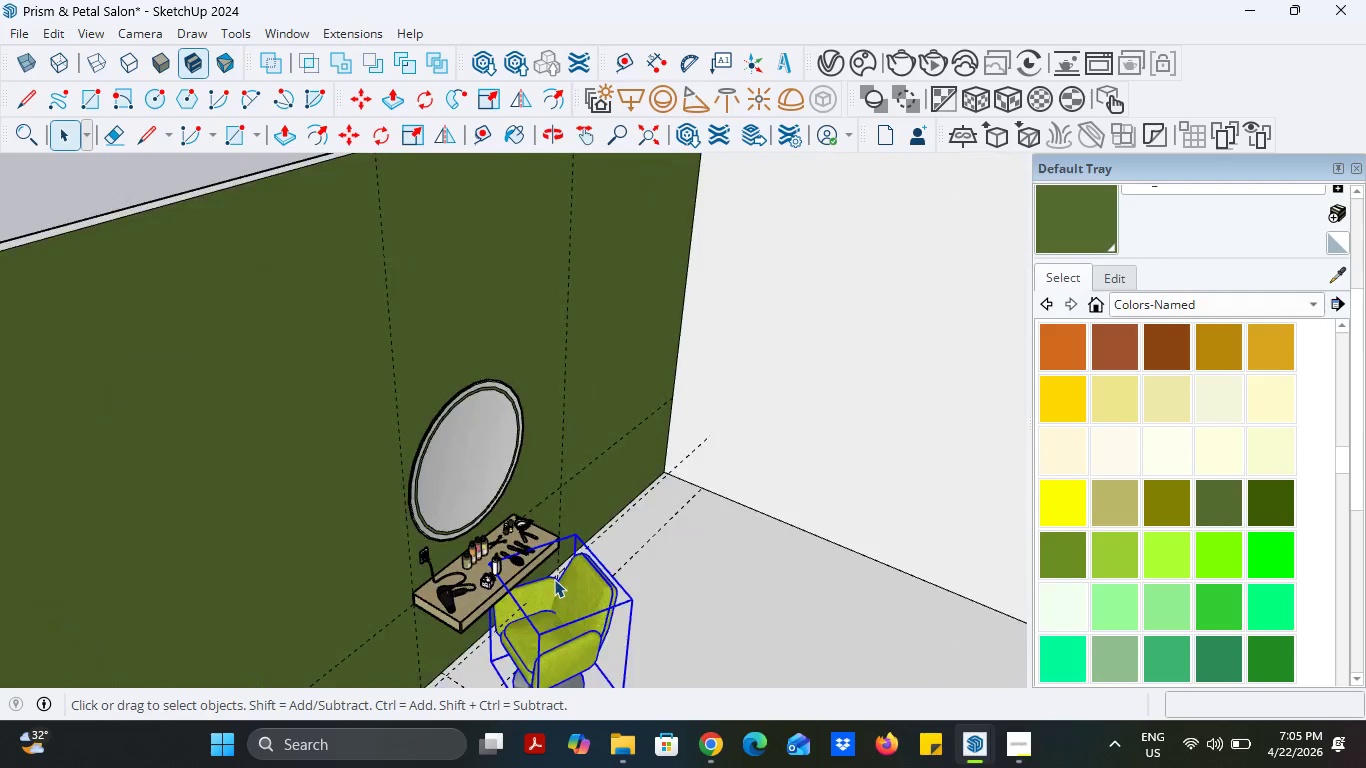 
scroll: coordinate [497, 497], scroll_direction: down, amount: 6.0
 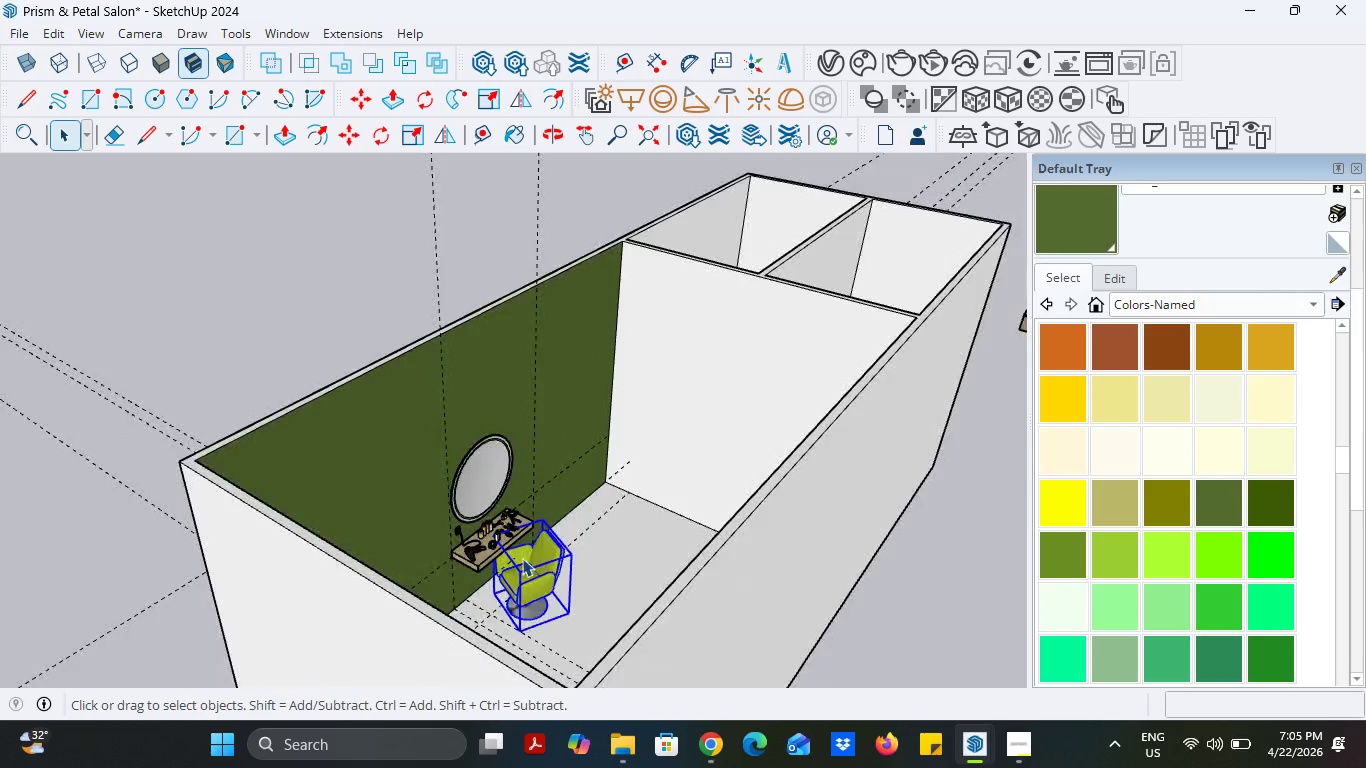 
scroll: coordinate [620, 527], scroll_direction: up, amount: 28.0
 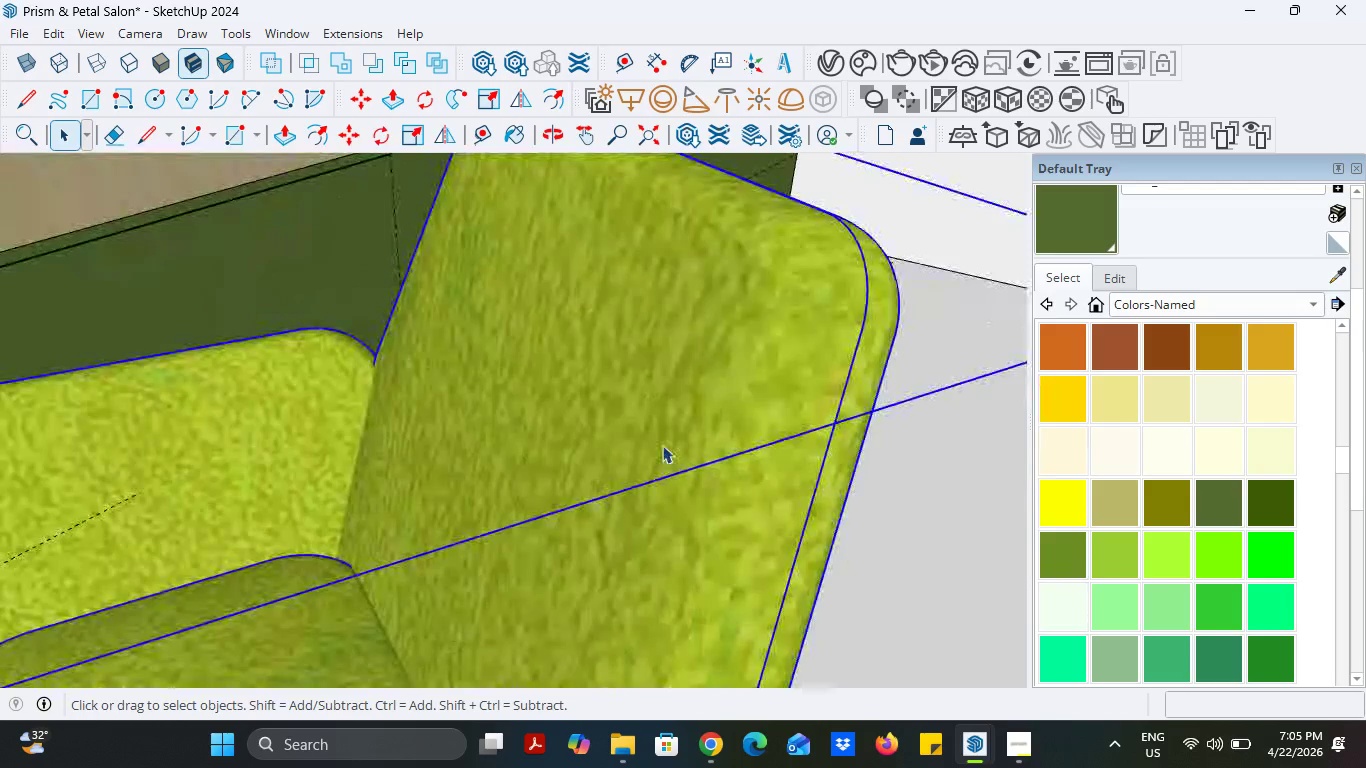 
double_click([662, 445])
 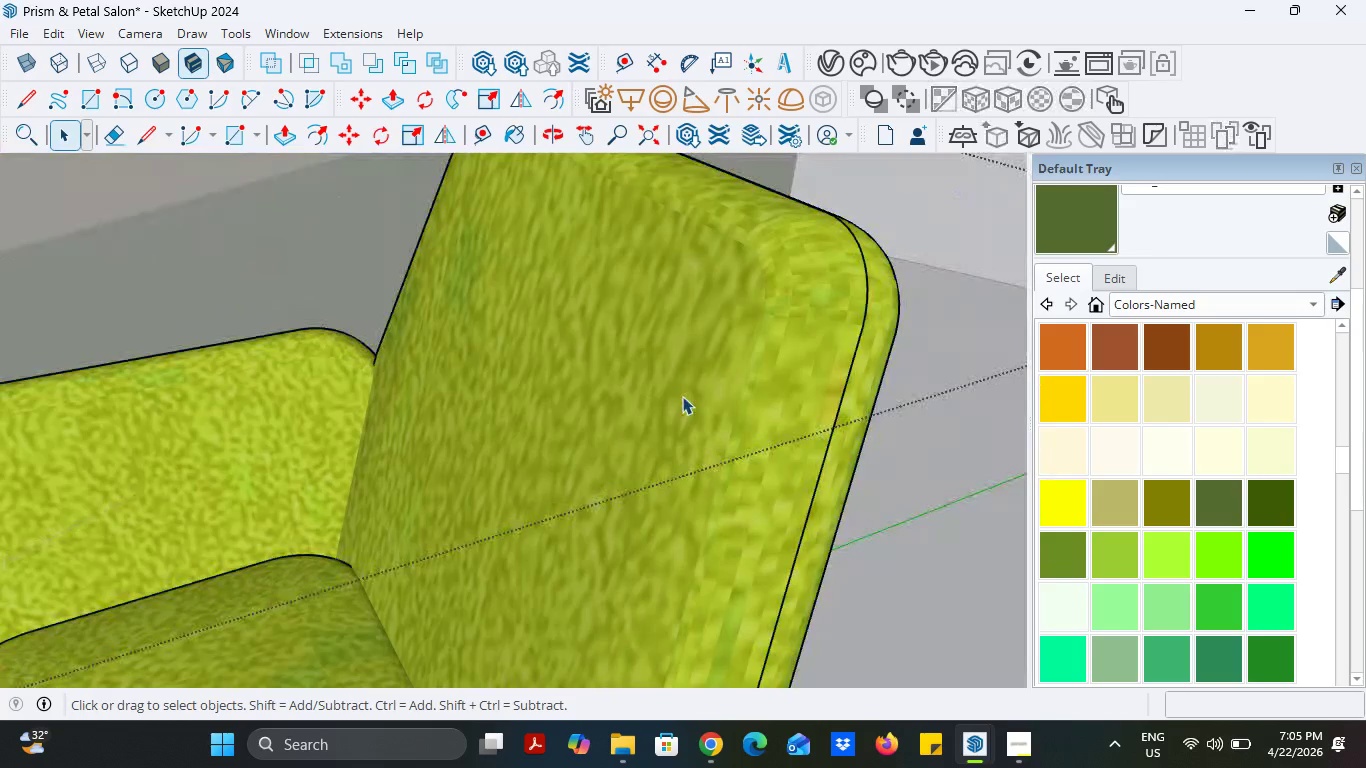 
double_click([682, 396])
 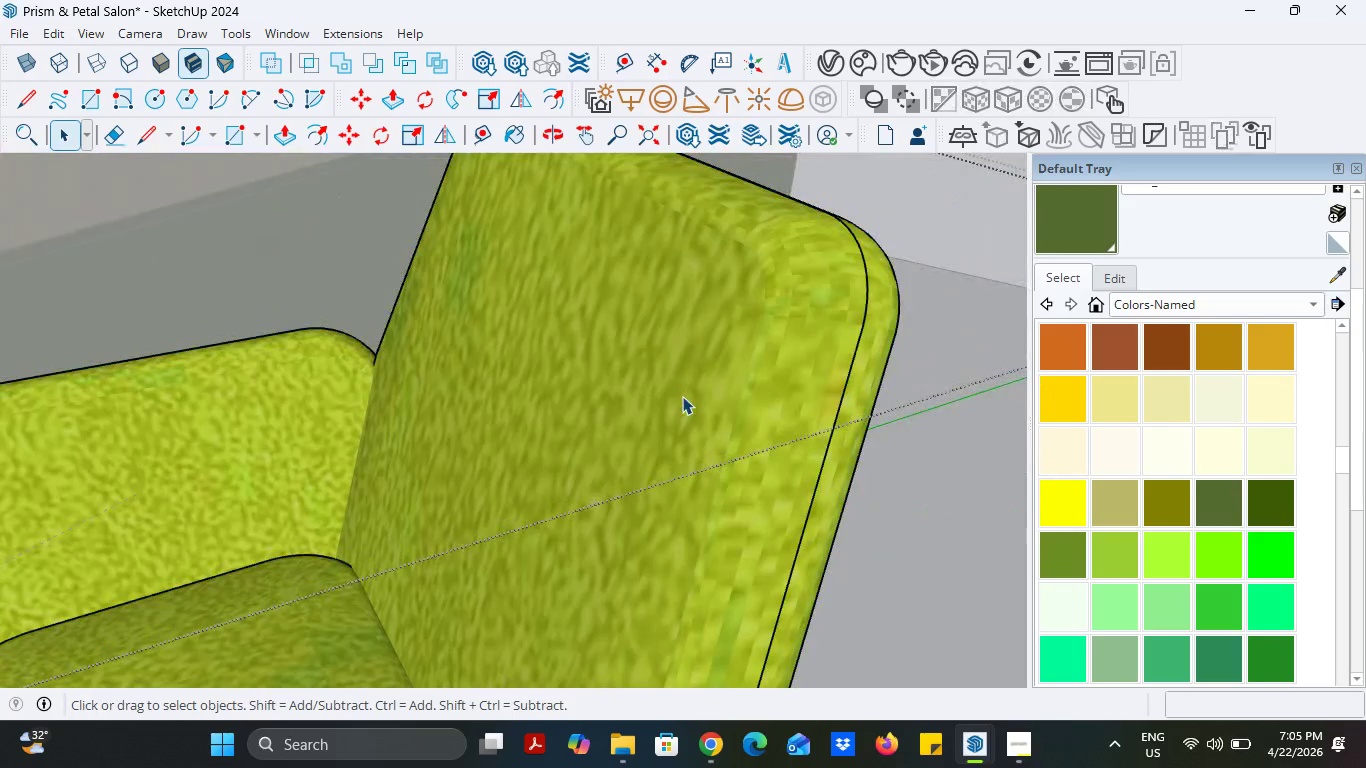 
left_click([682, 396])
 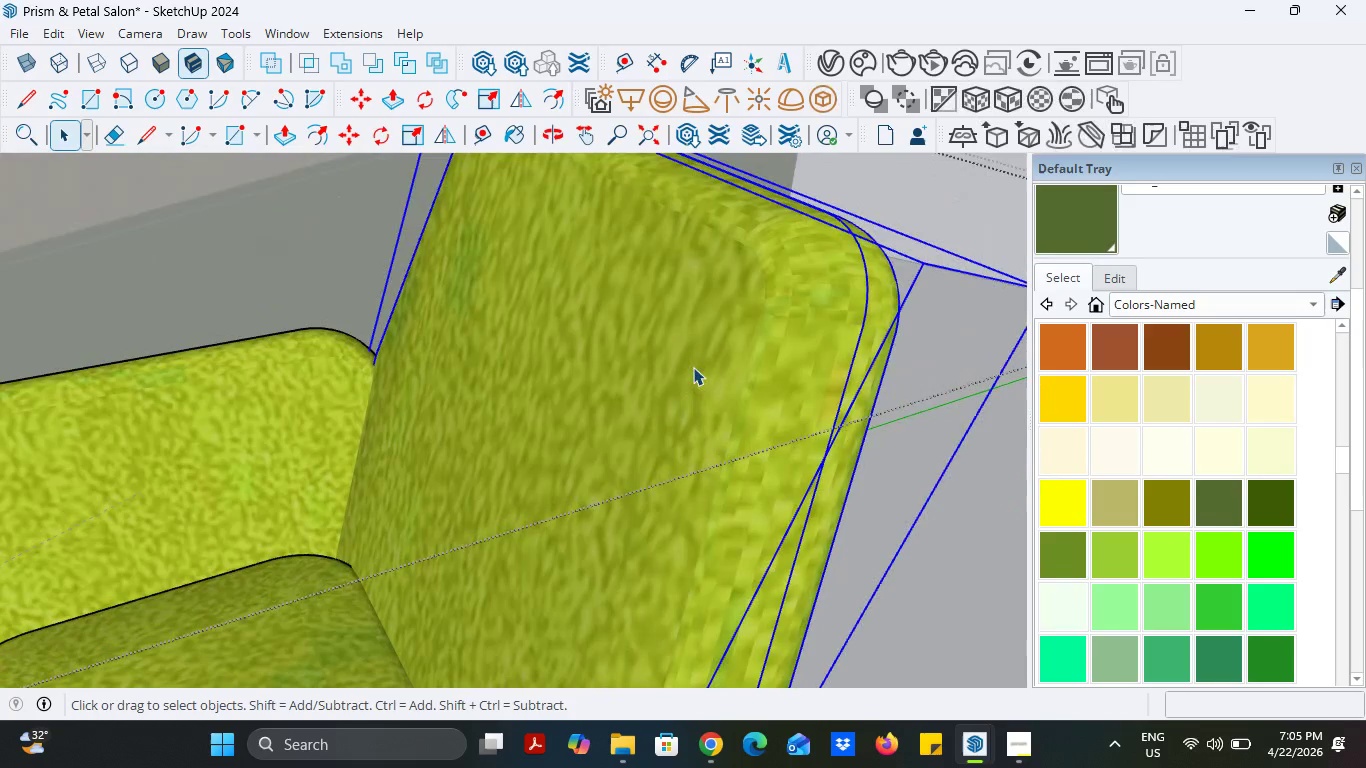 
double_click([693, 367])
 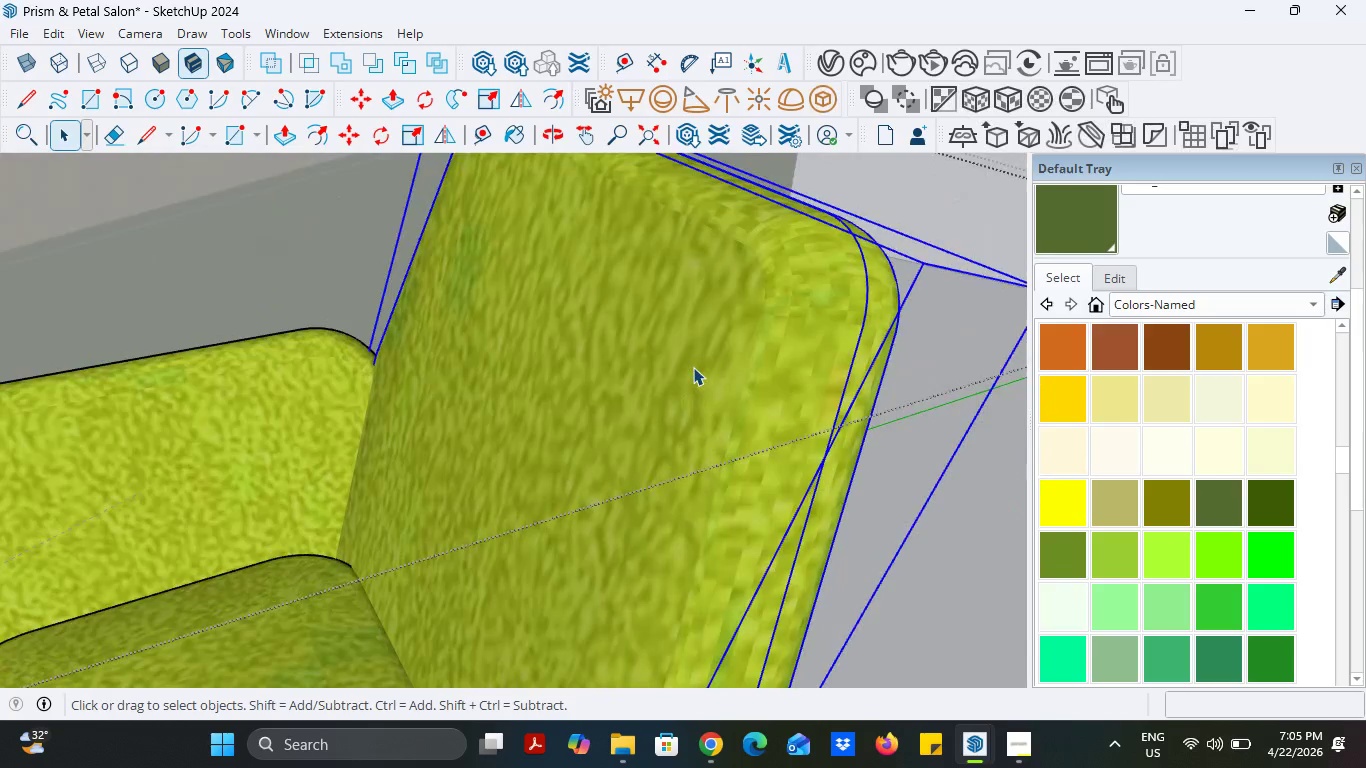 
triple_click([693, 367])
 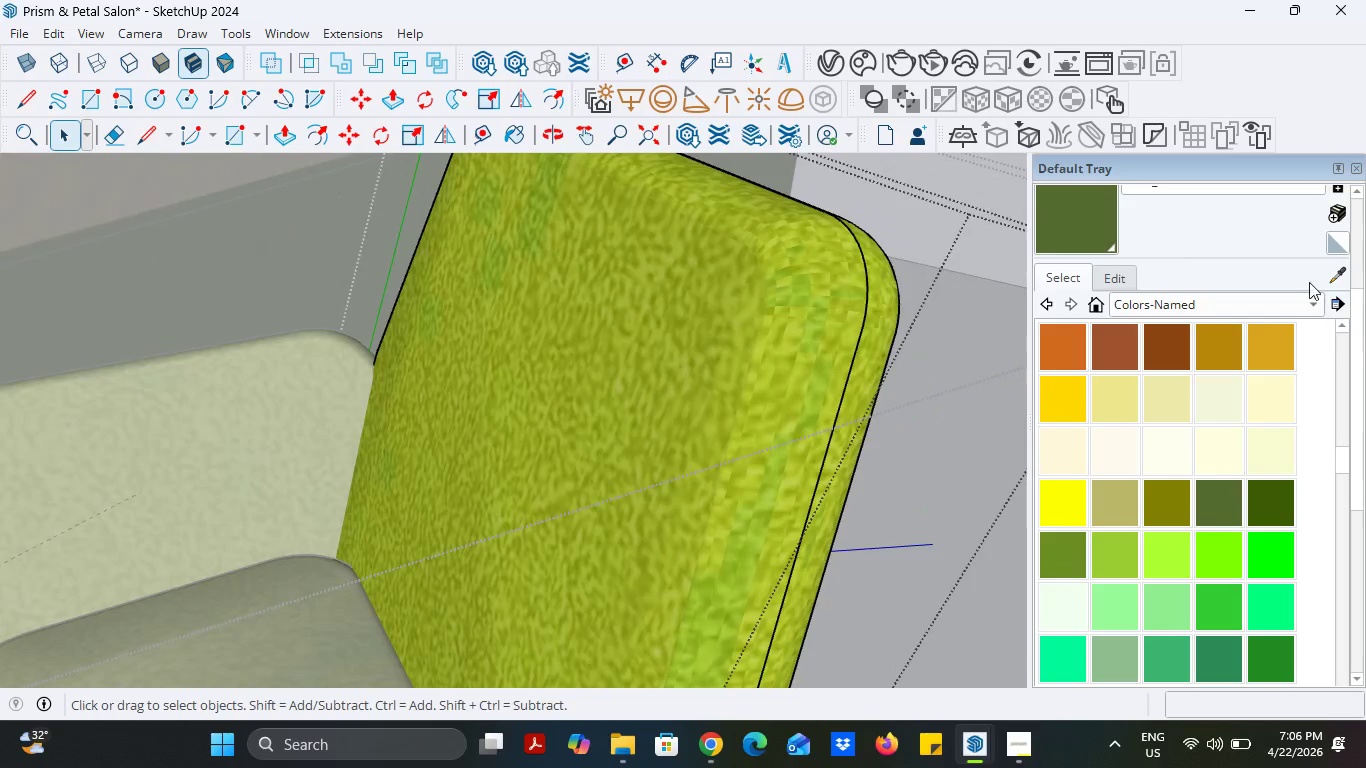 
left_click([1345, 281])
 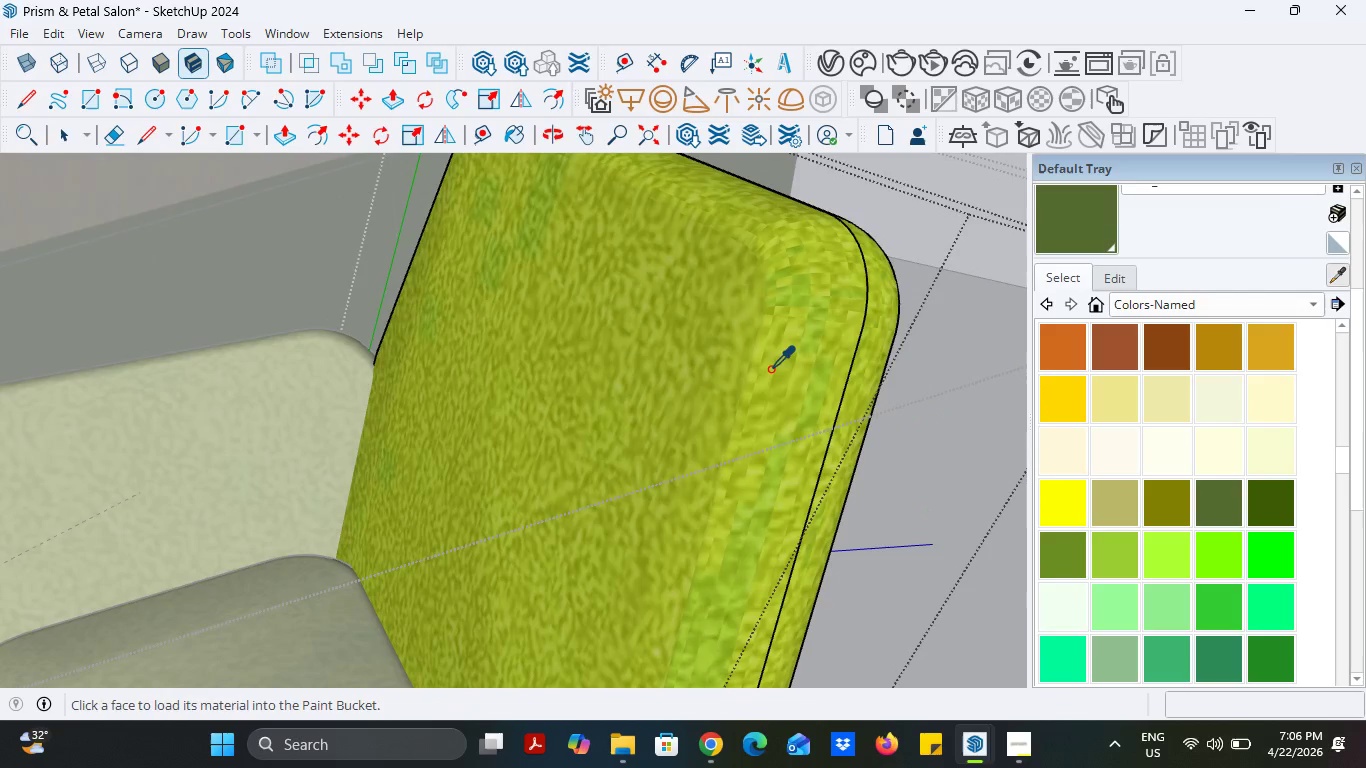 
left_click([770, 369])
 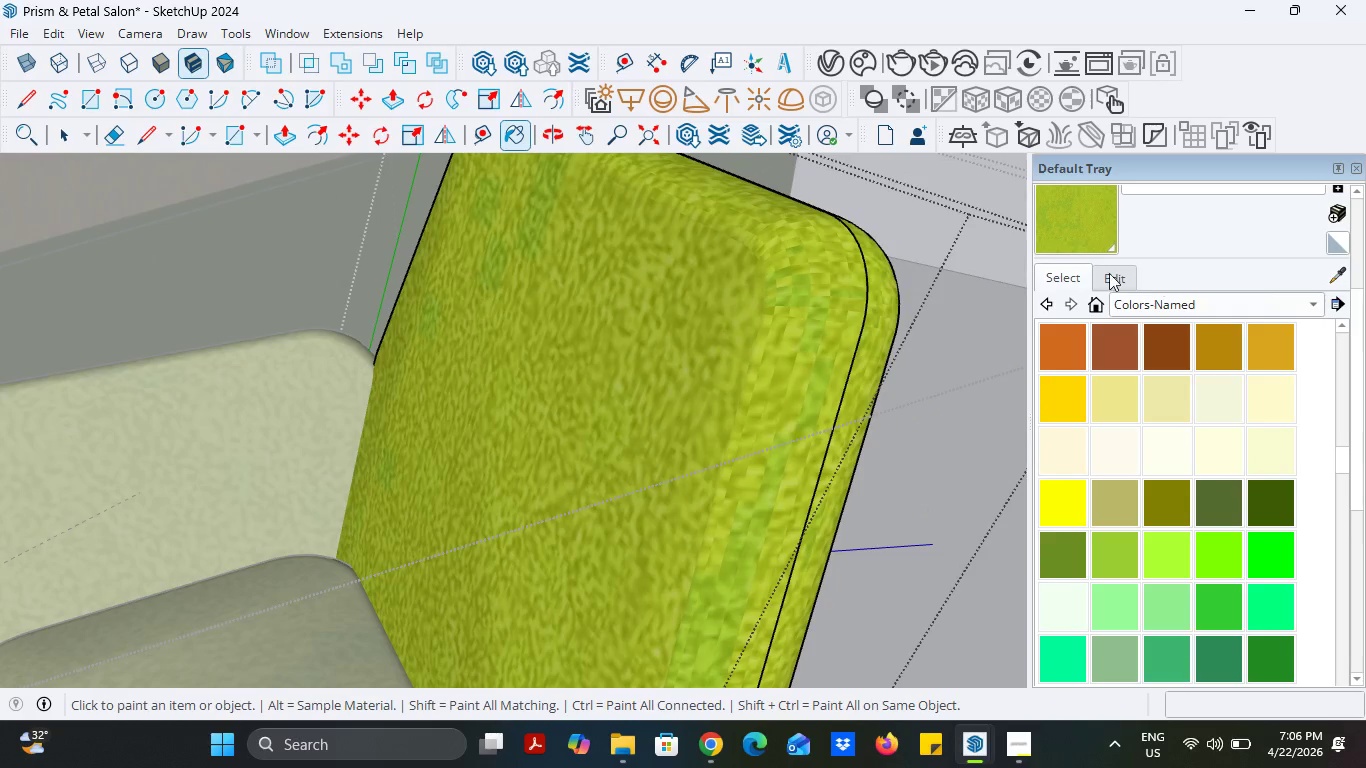 
left_click([1108, 273])
 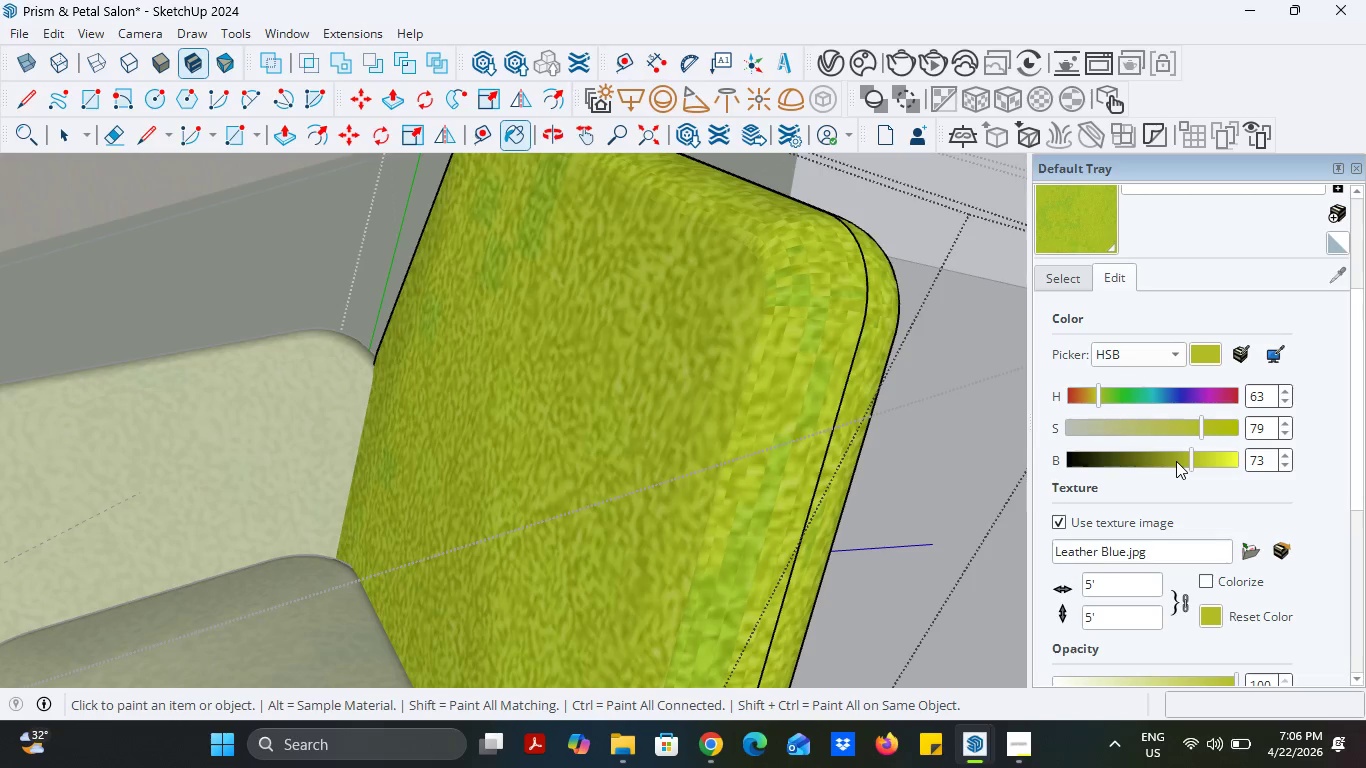 
left_click([1130, 458])
 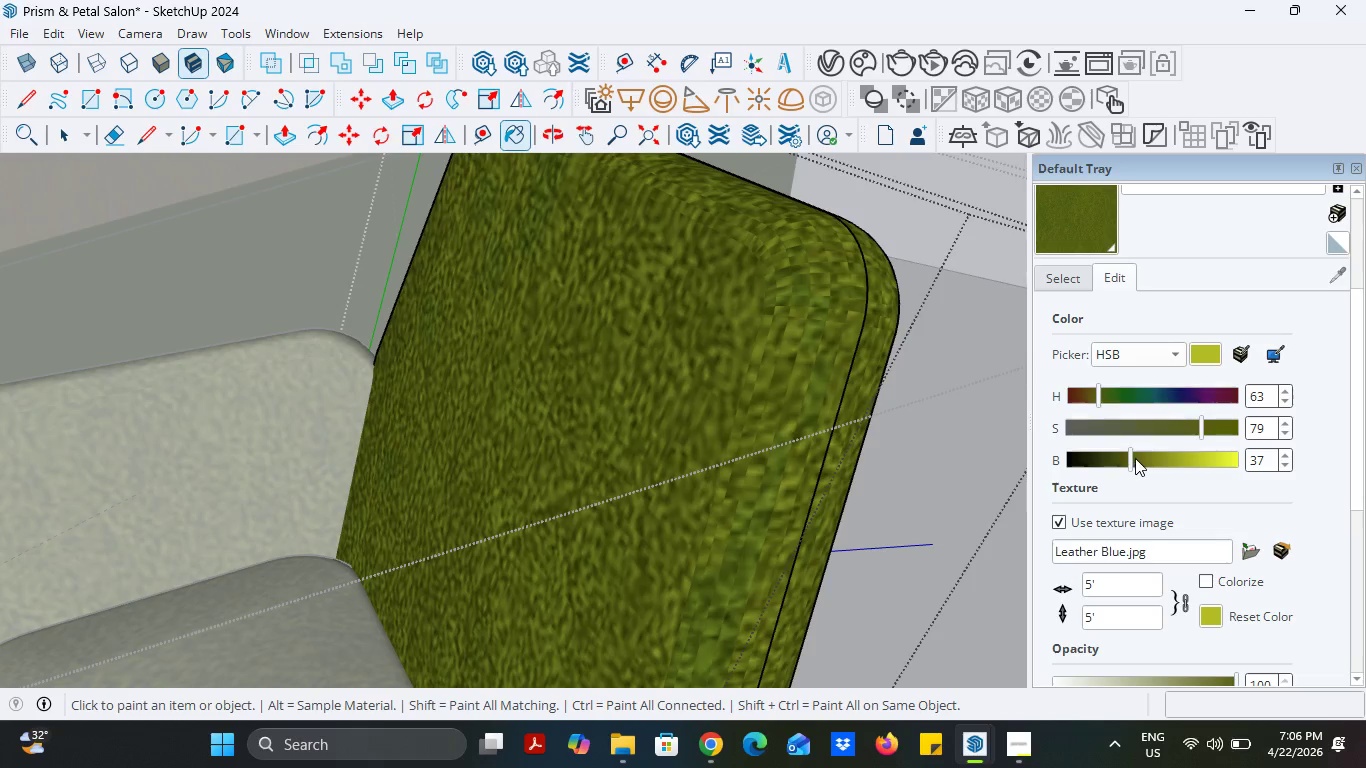 
left_click([1135, 458])
 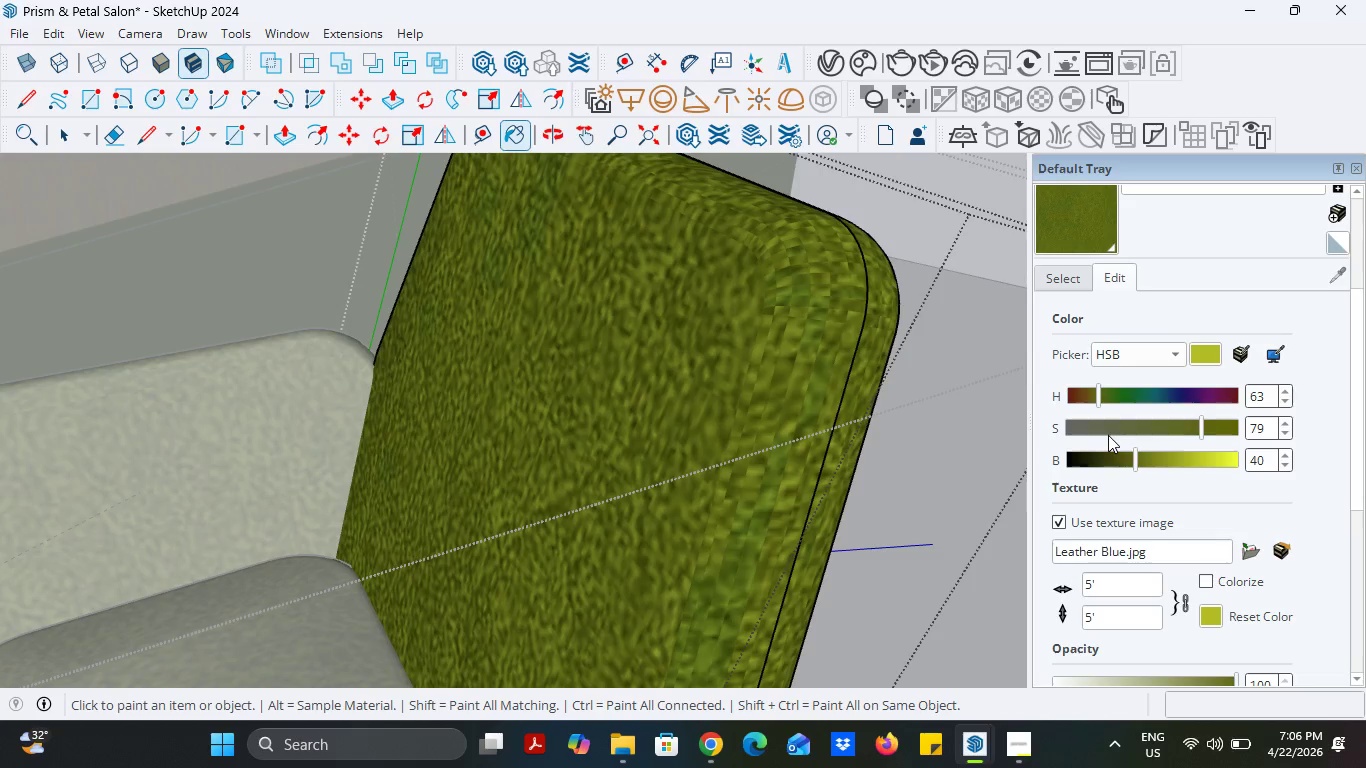 
left_click([1108, 429])
 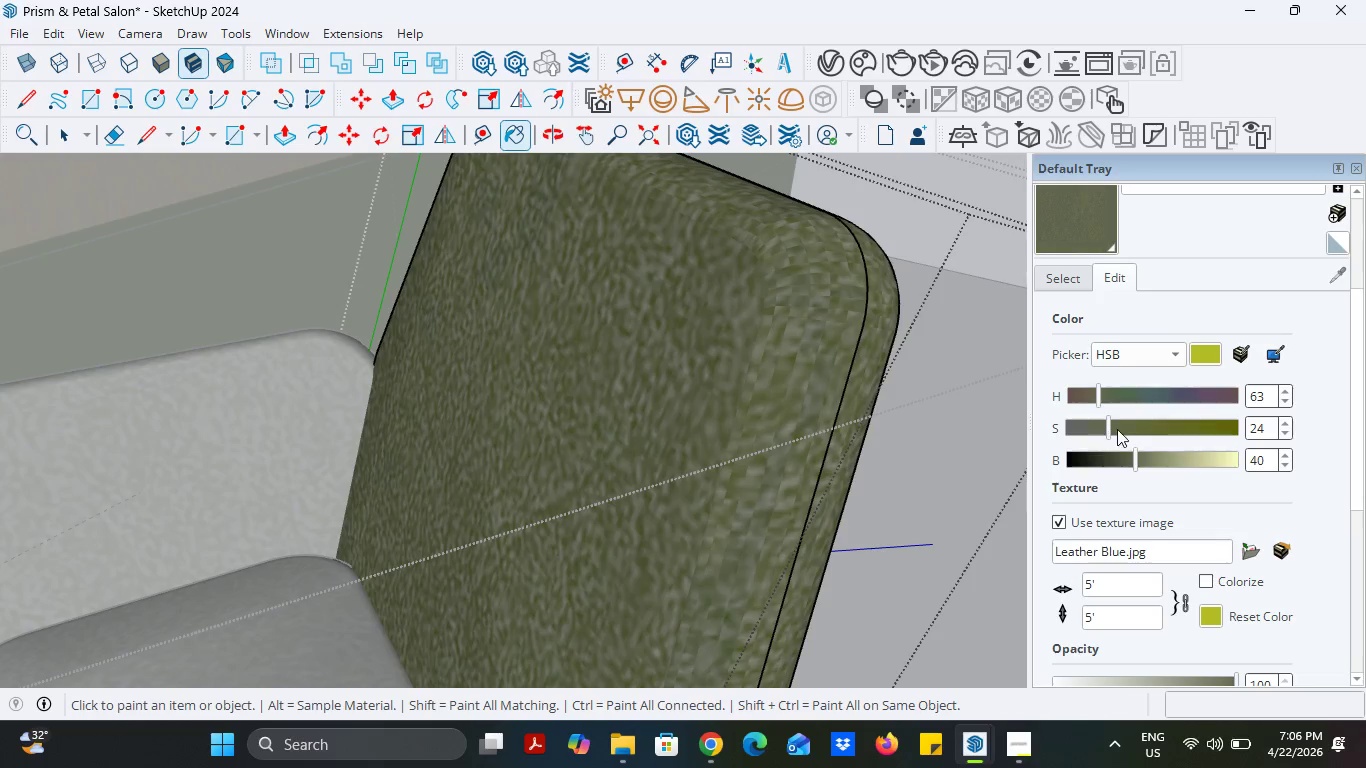 
left_click([1128, 429])
 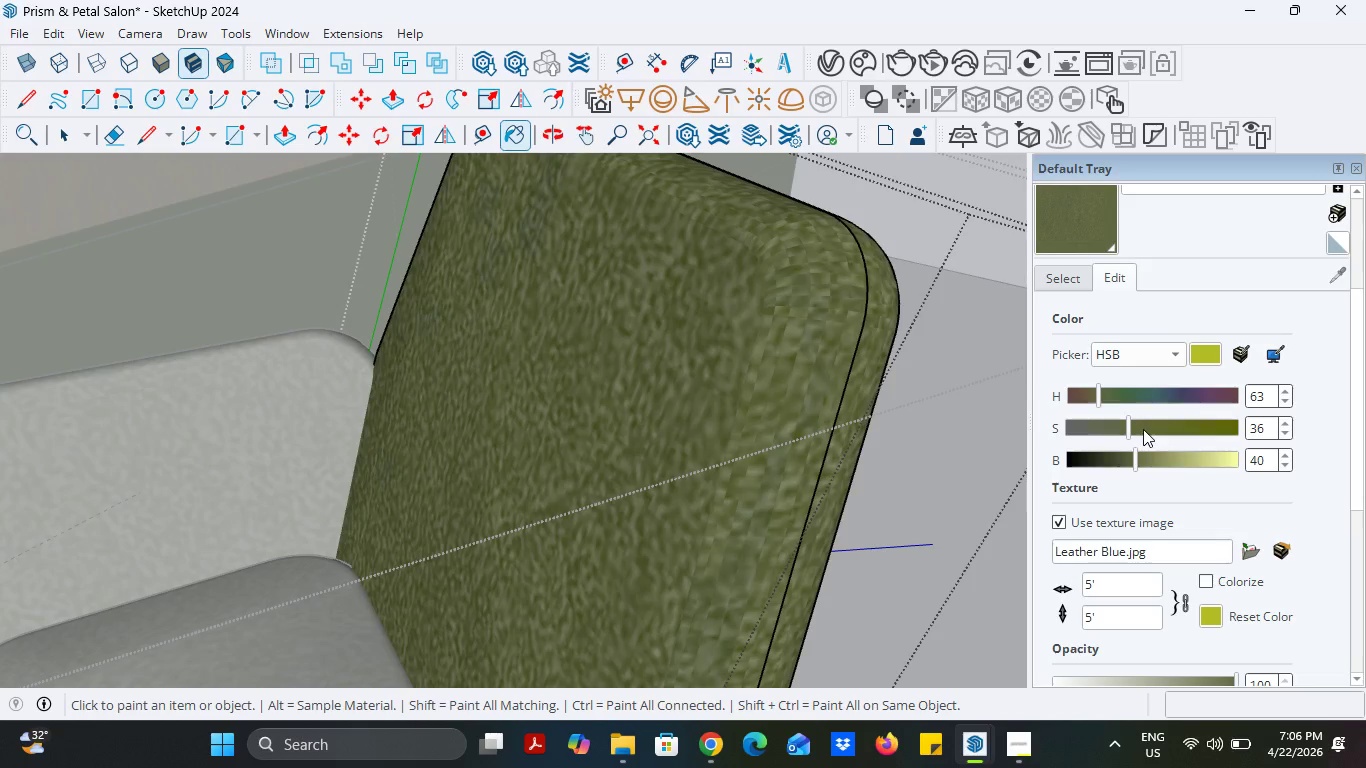 
left_click([1143, 429])
 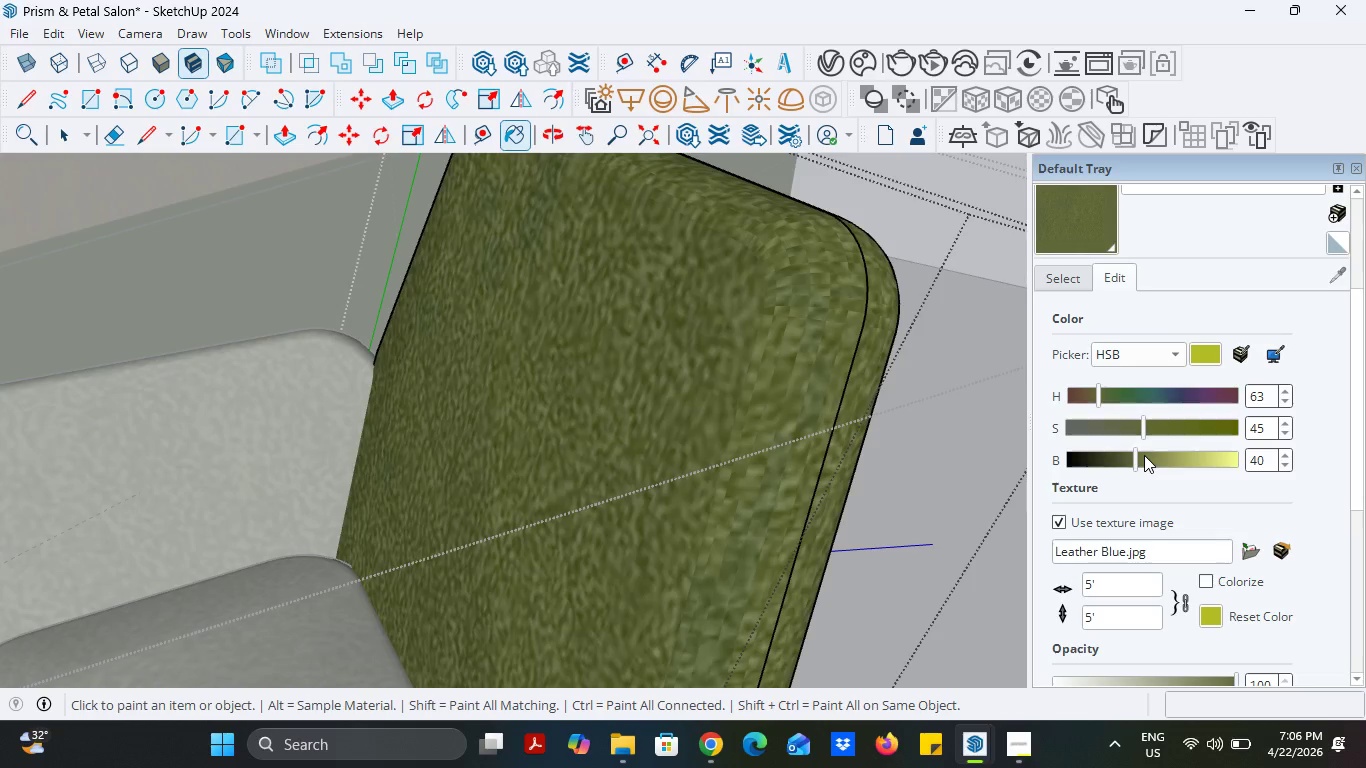 
left_click([1146, 457])
 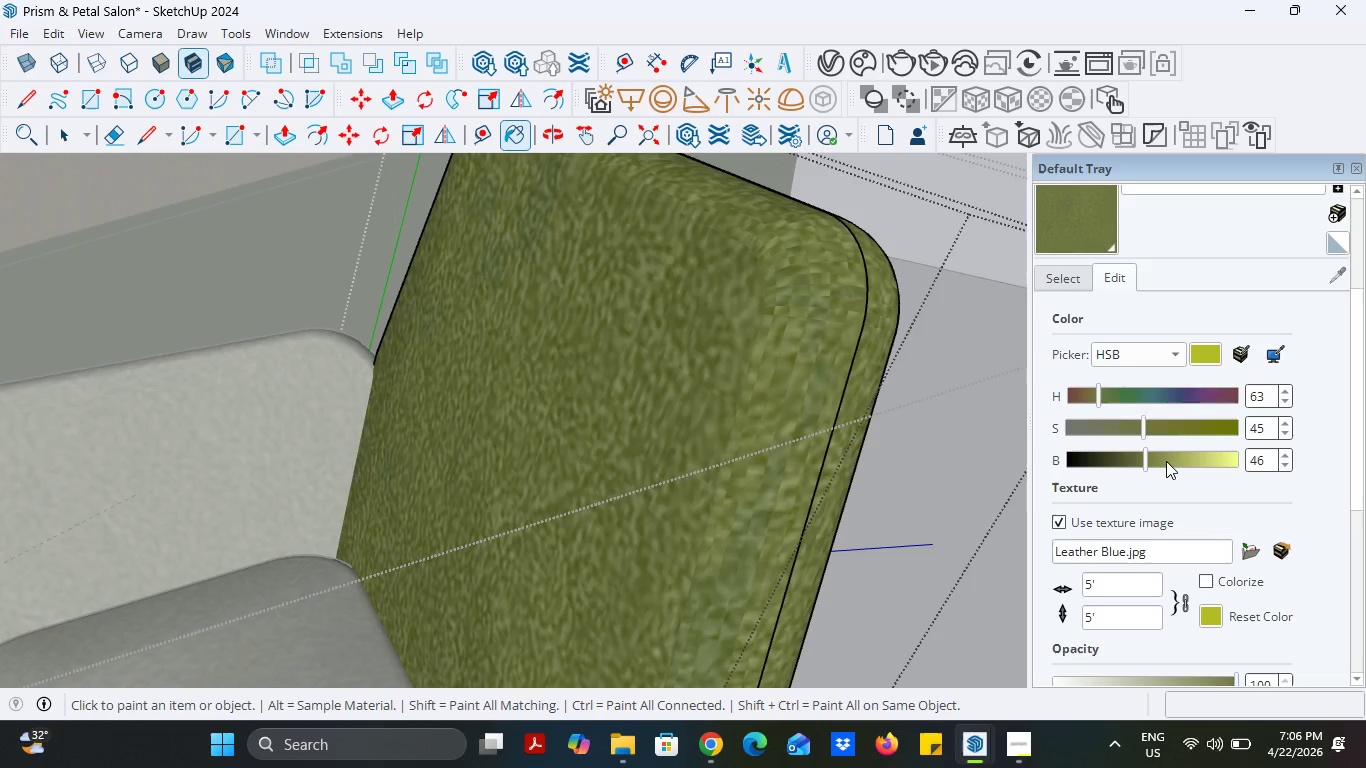 
left_click([1166, 461])
 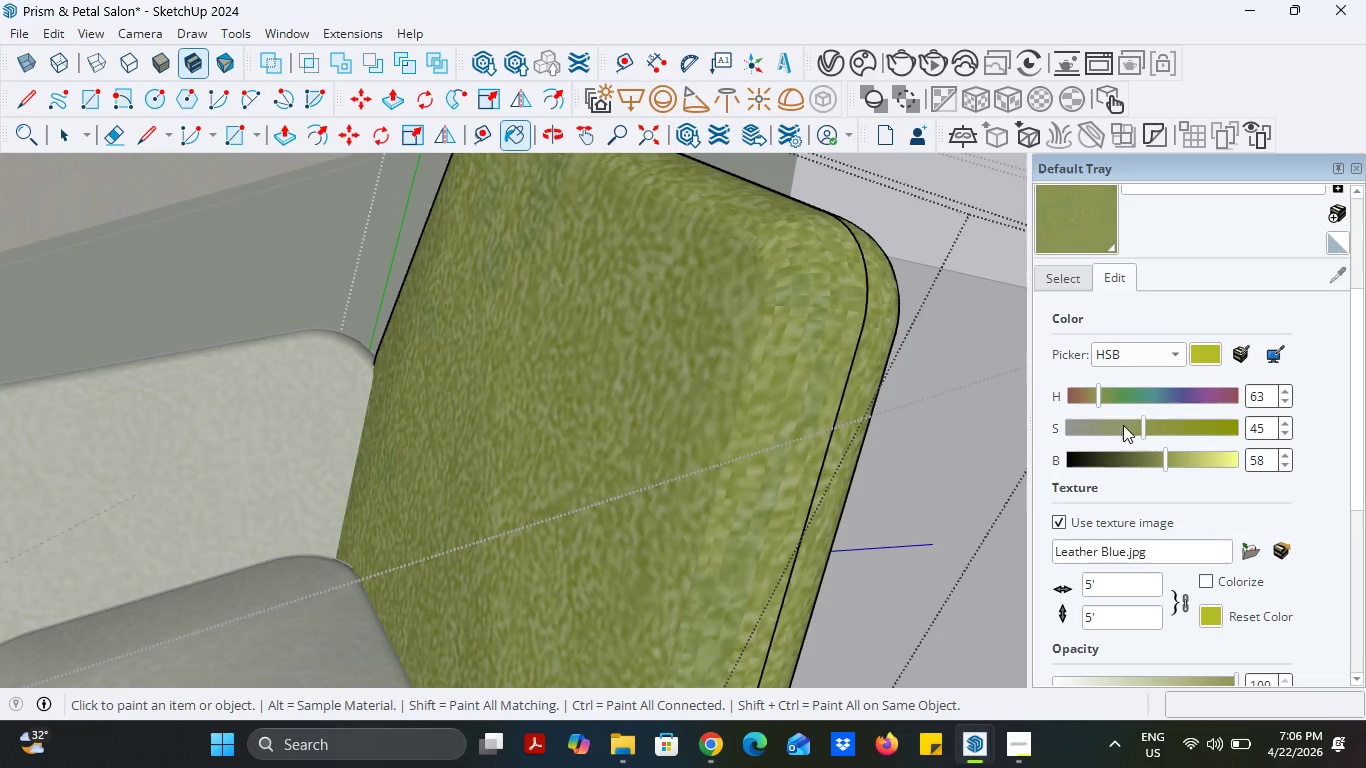 
left_click([1107, 424])
 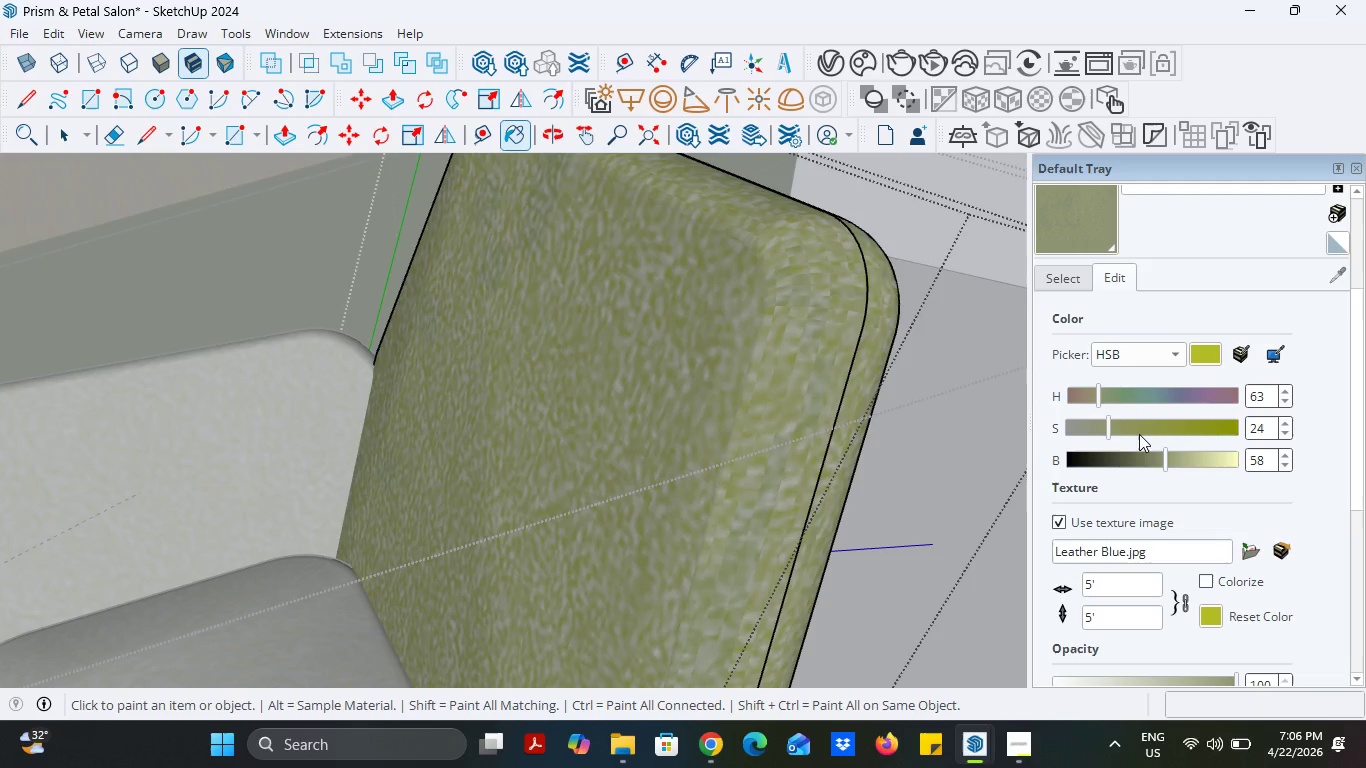 
left_click([1145, 434])
 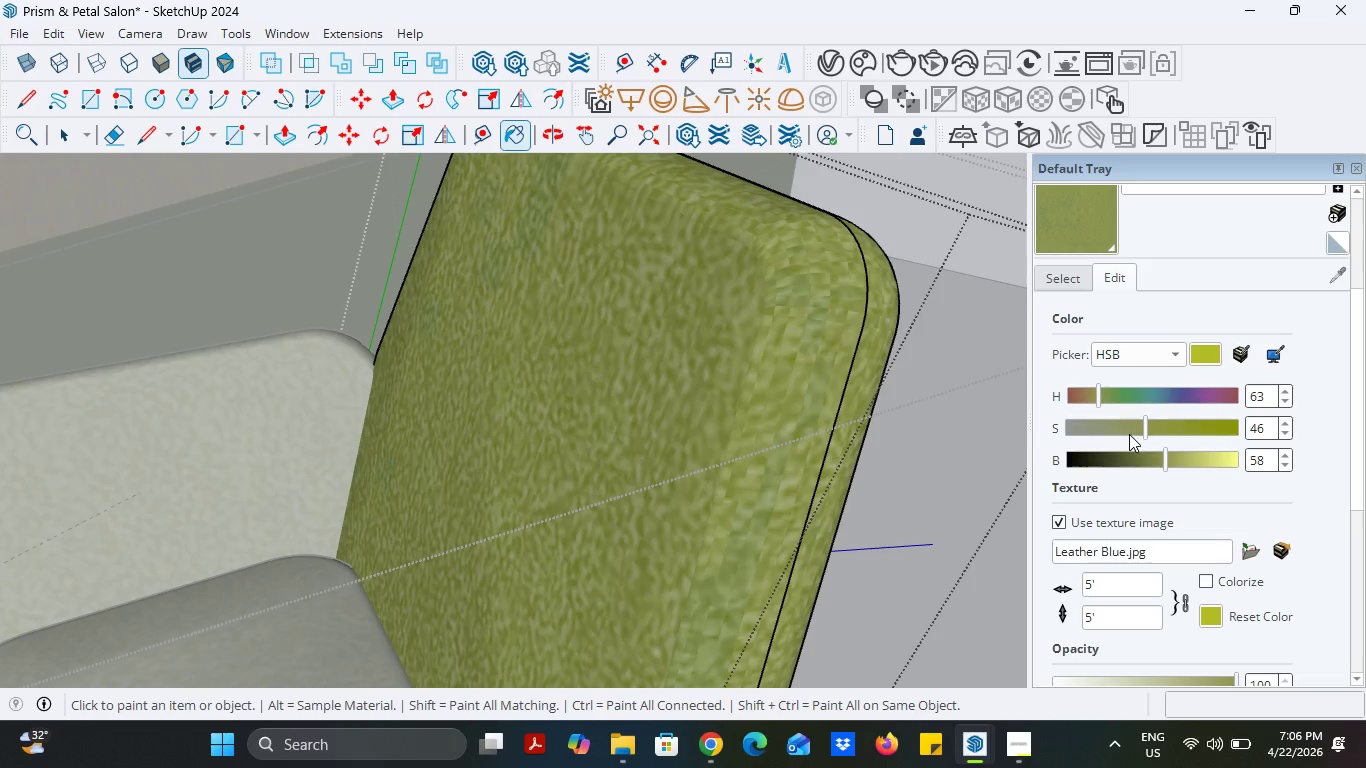 
left_click([1129, 434])
 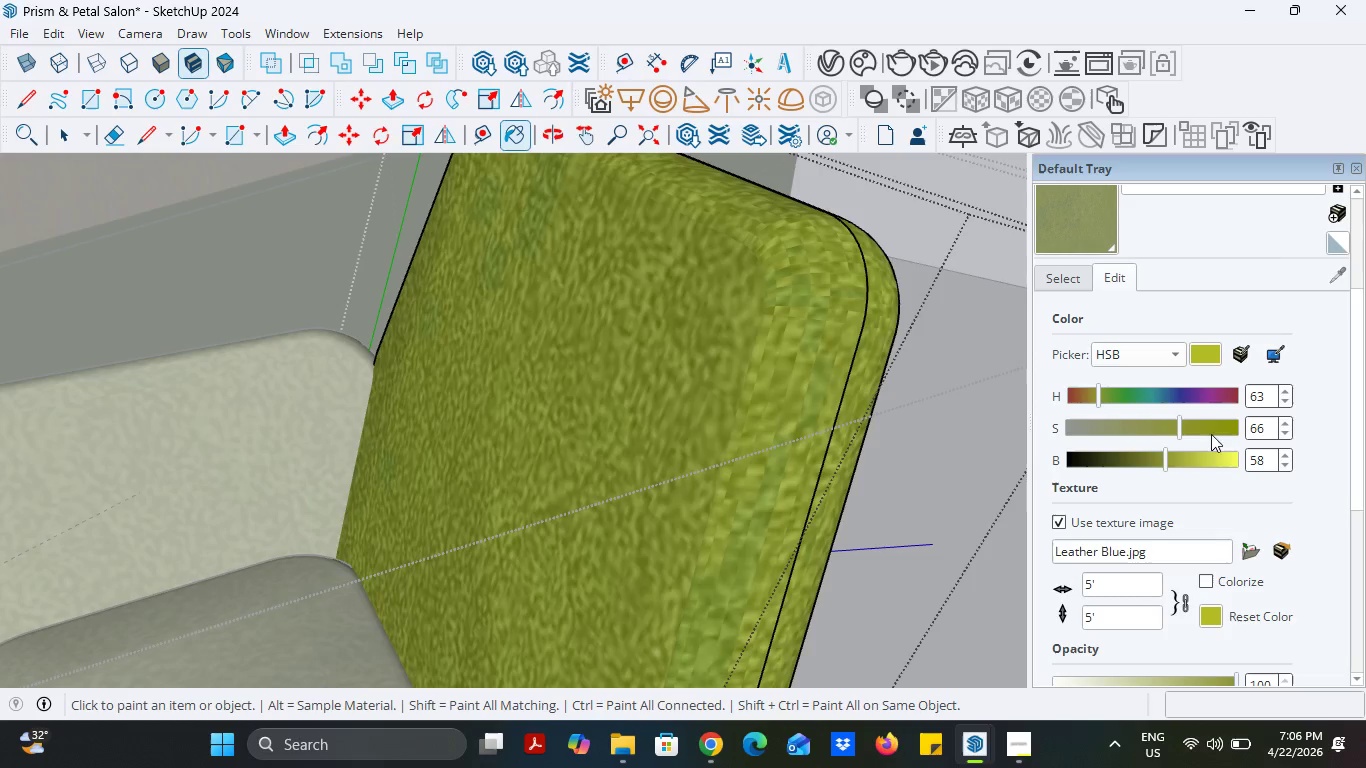 
double_click([1217, 433])
 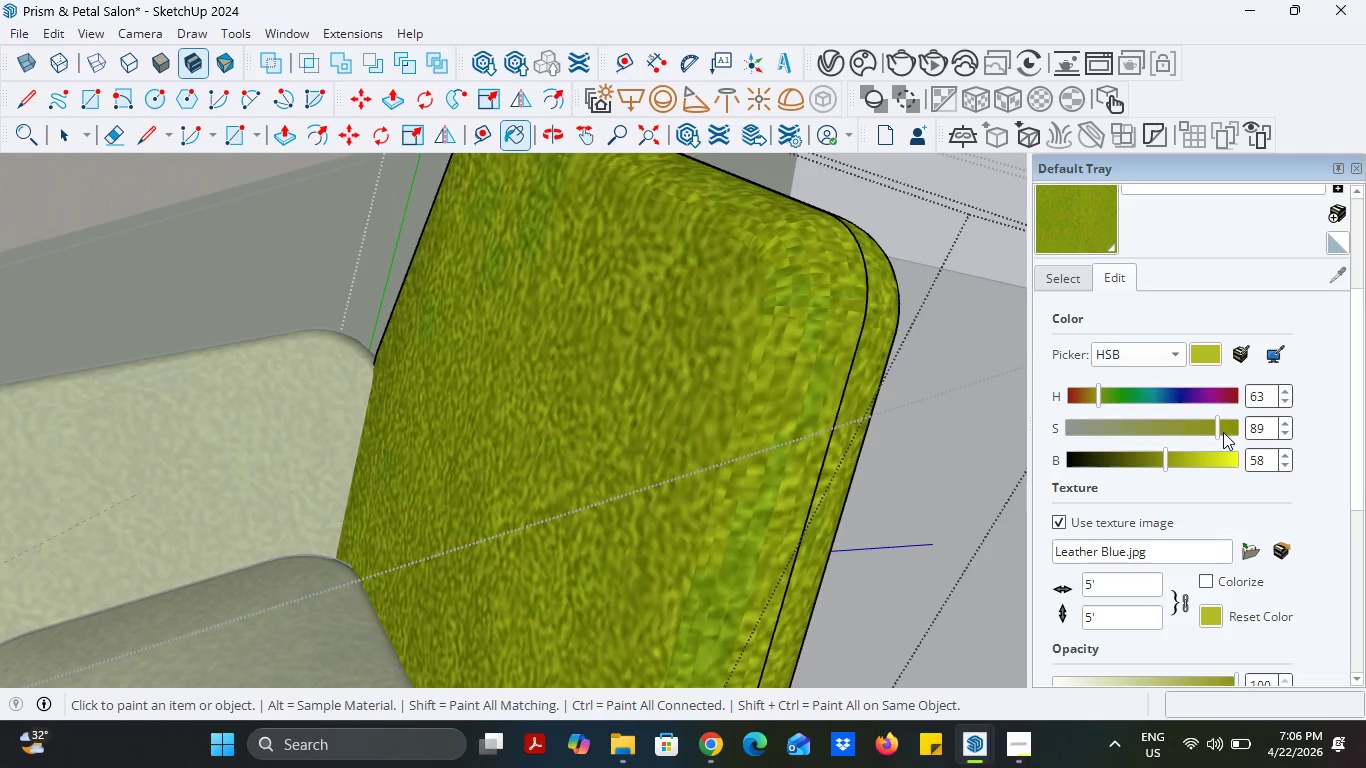 
left_click([1223, 432])
 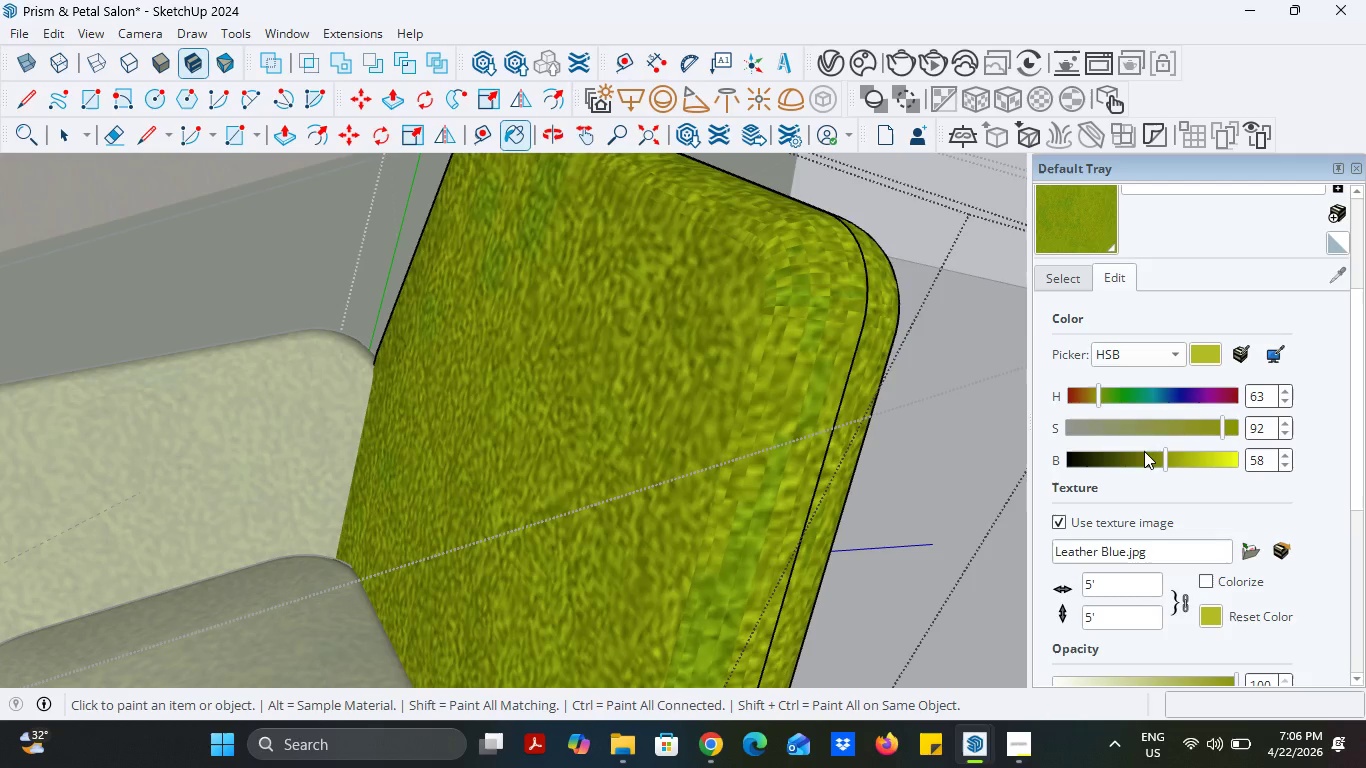 
left_click([1144, 451])
 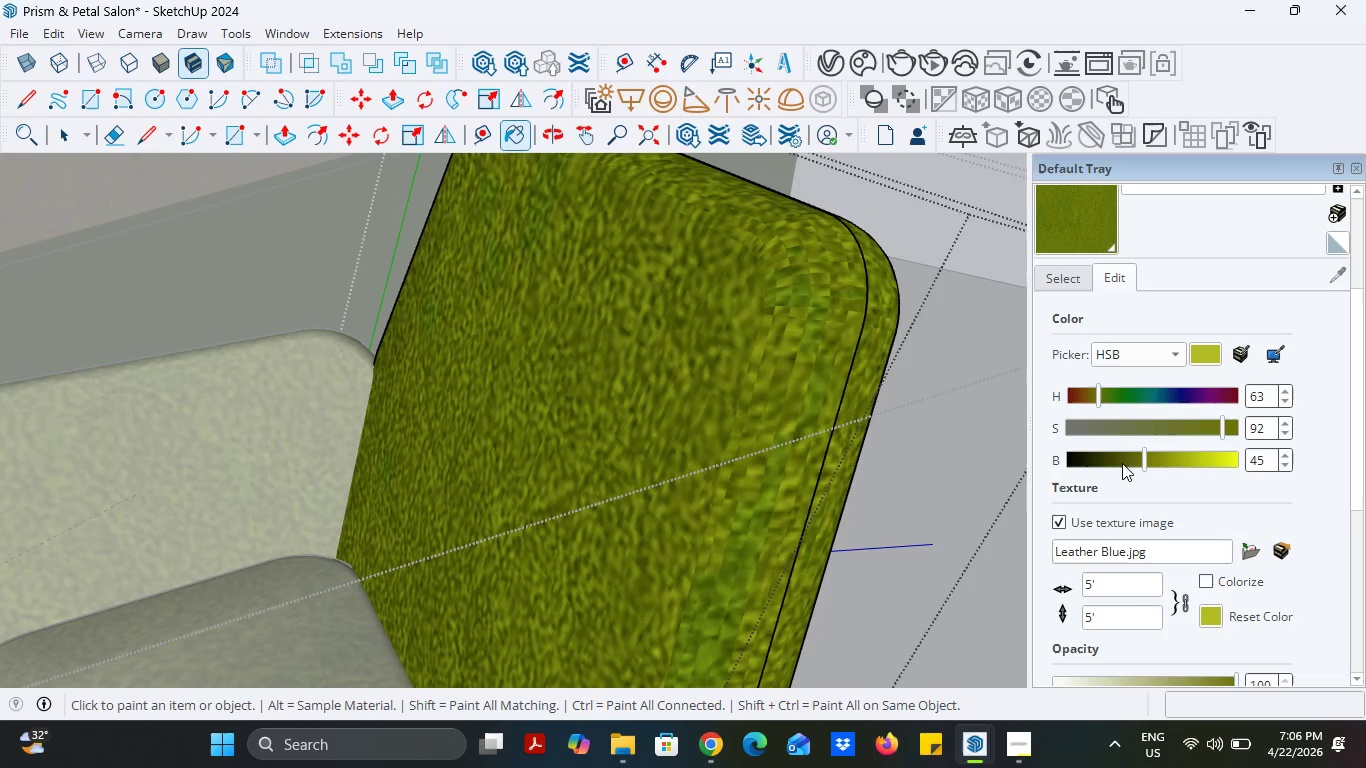 
left_click([1122, 463])
 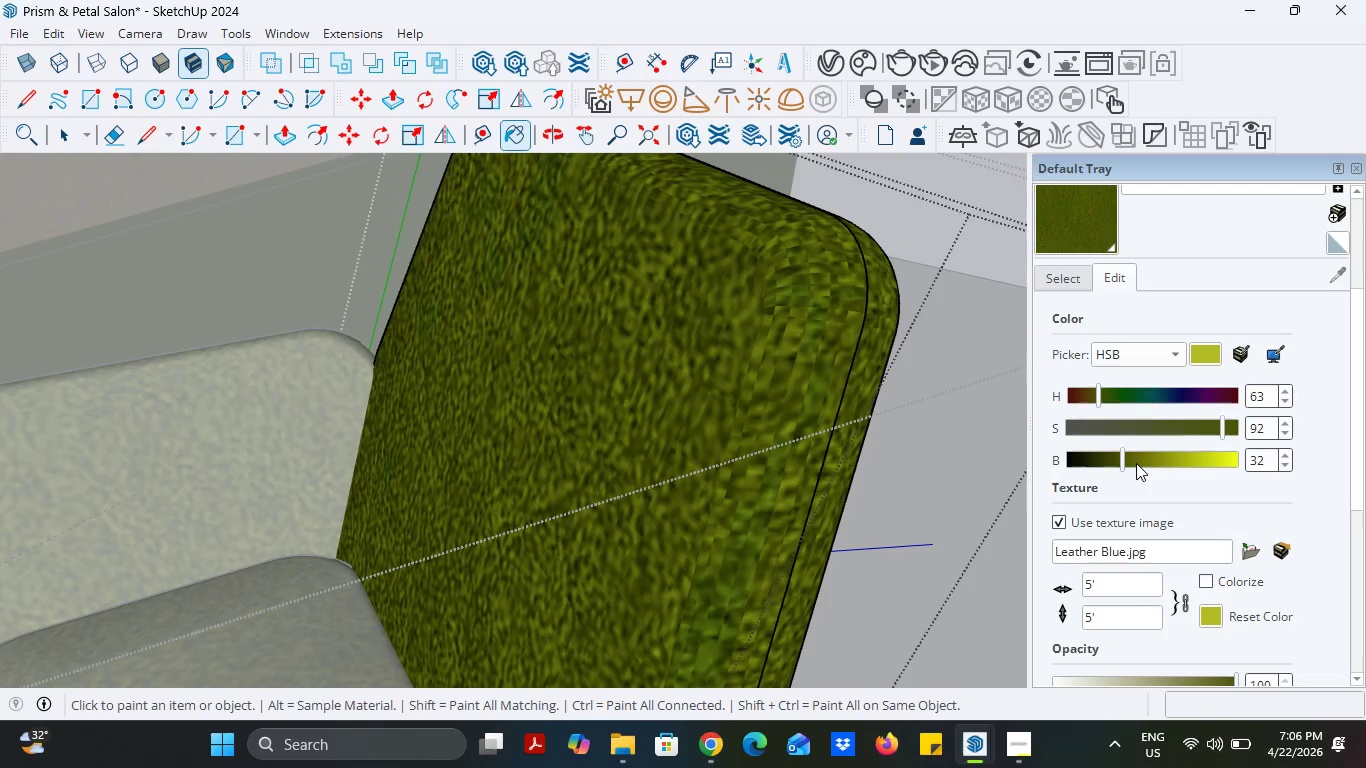 
left_click([1138, 463])
 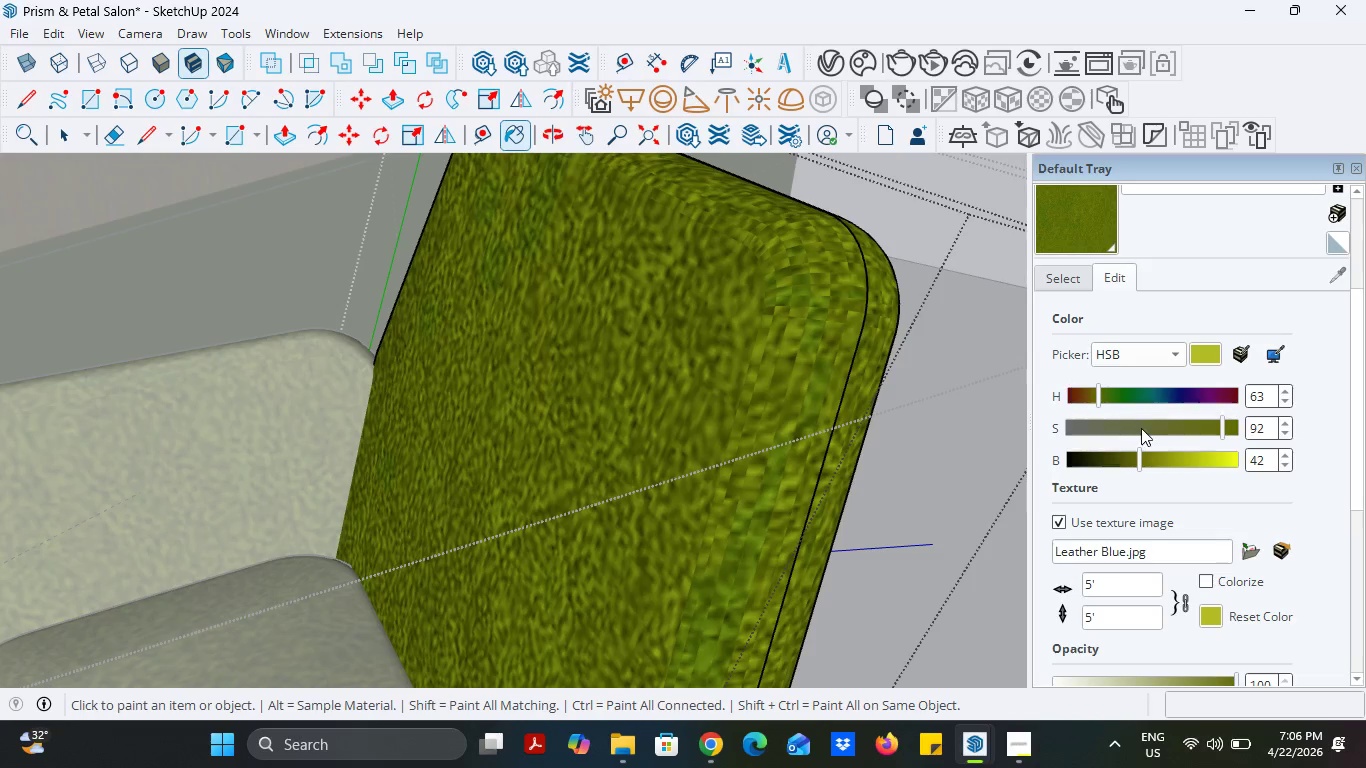 
left_click([1115, 429])
 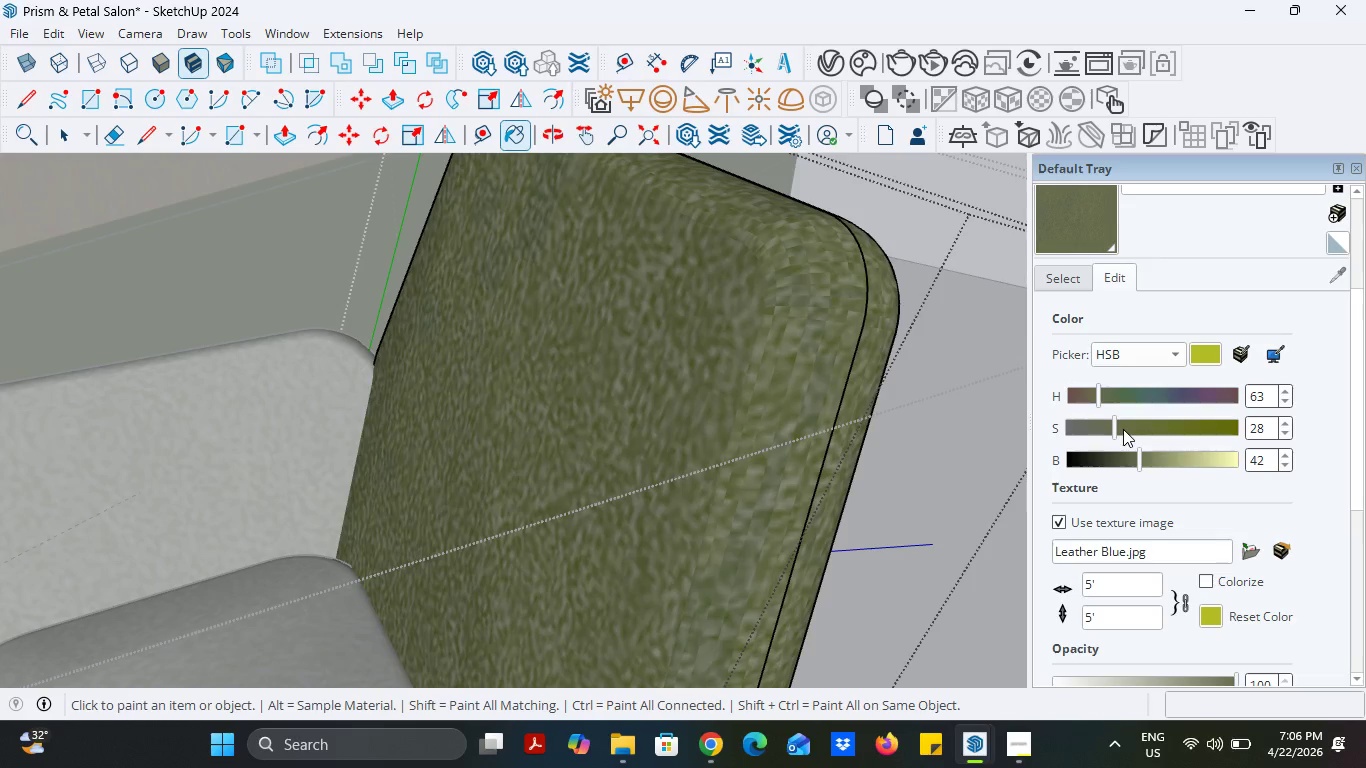 
left_click([1123, 429])
 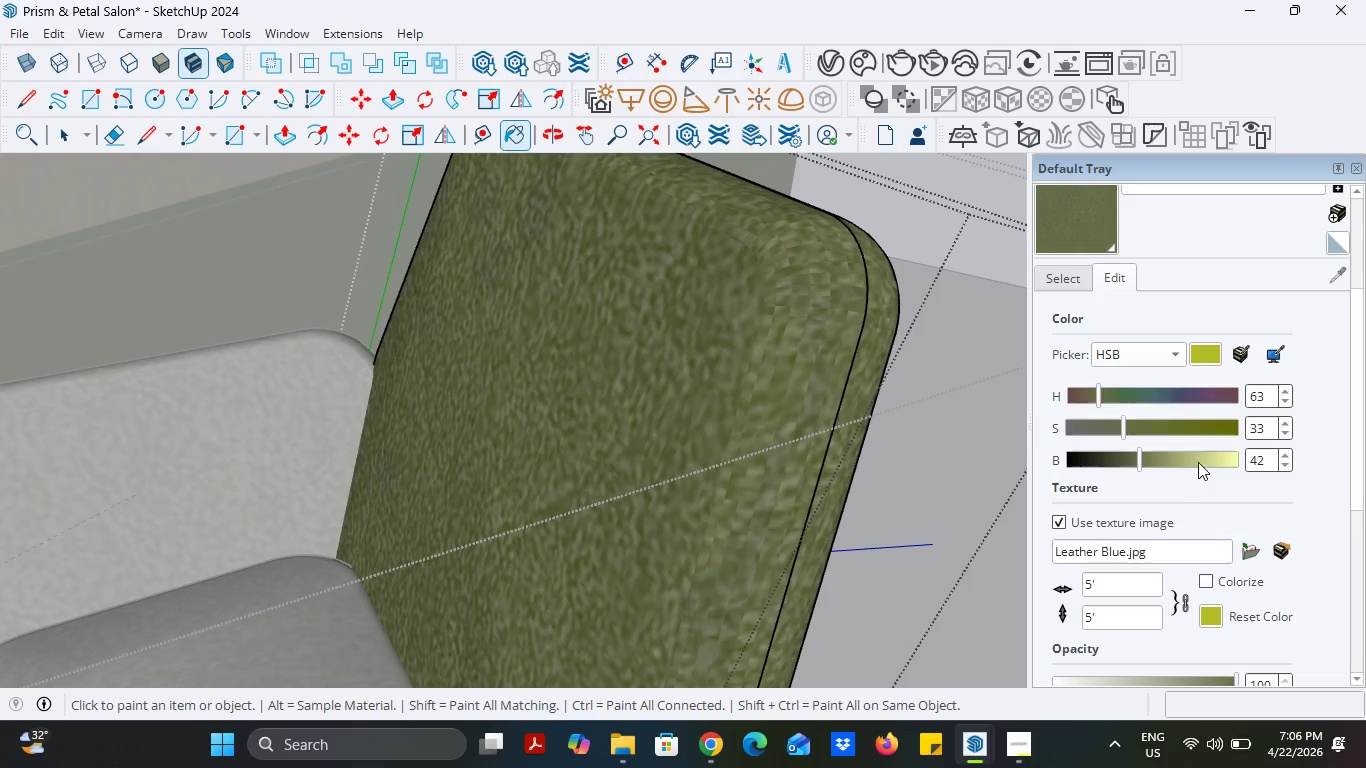 
double_click([1199, 462])
 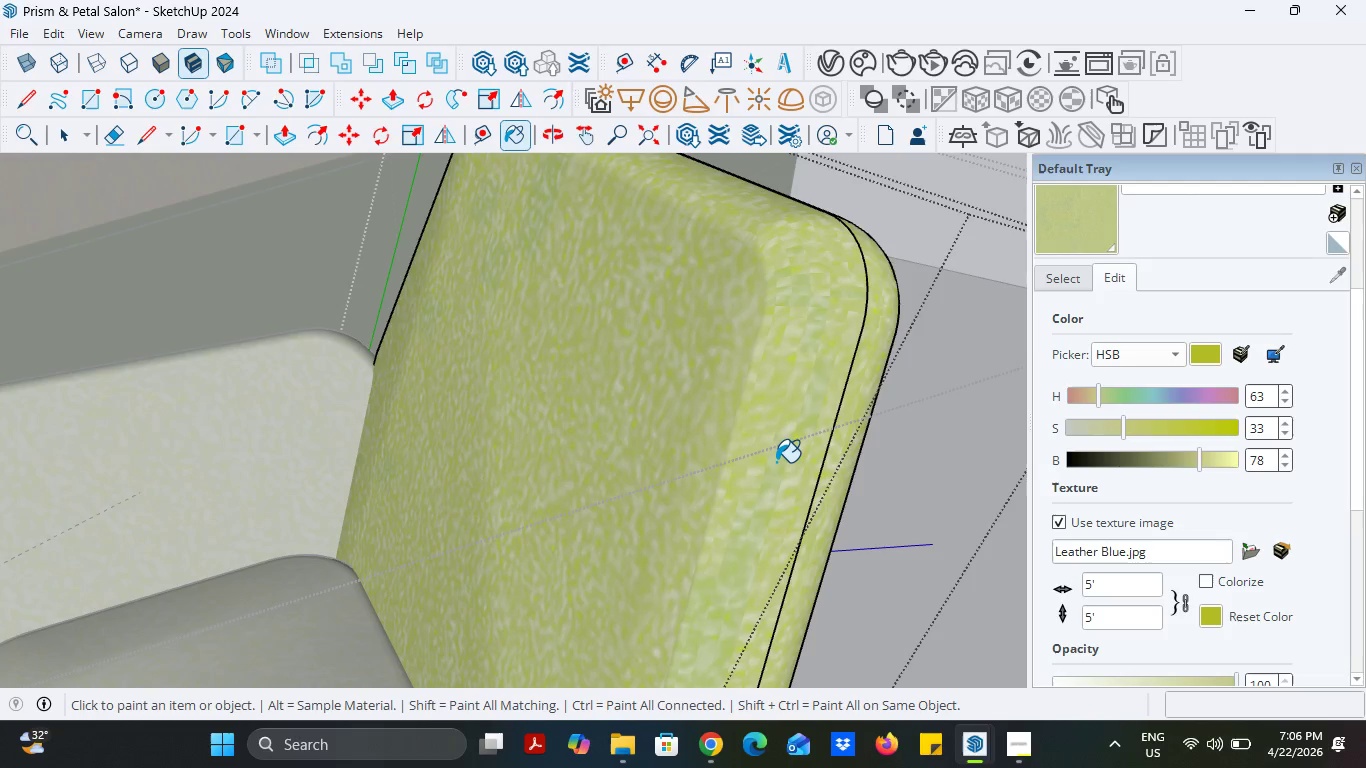 
key(Escape)
 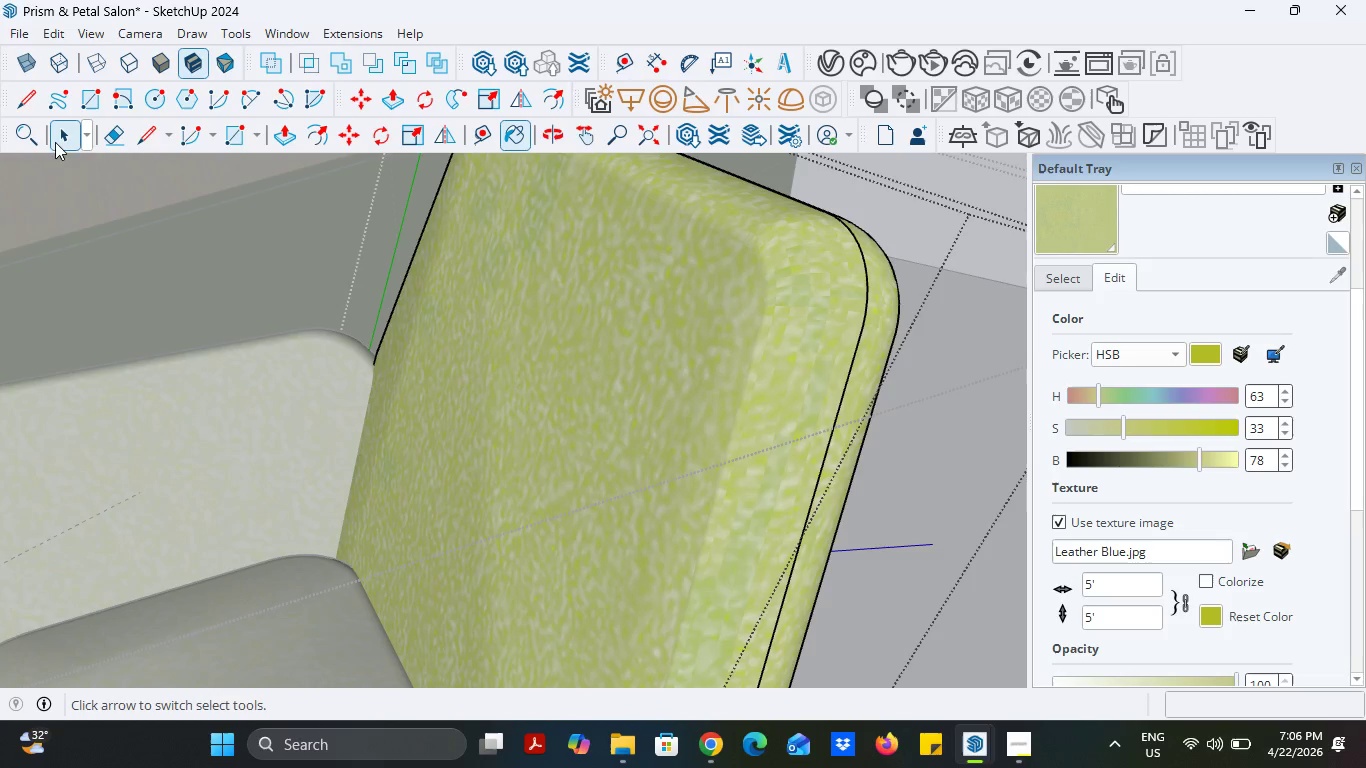 
left_click([62, 144])
 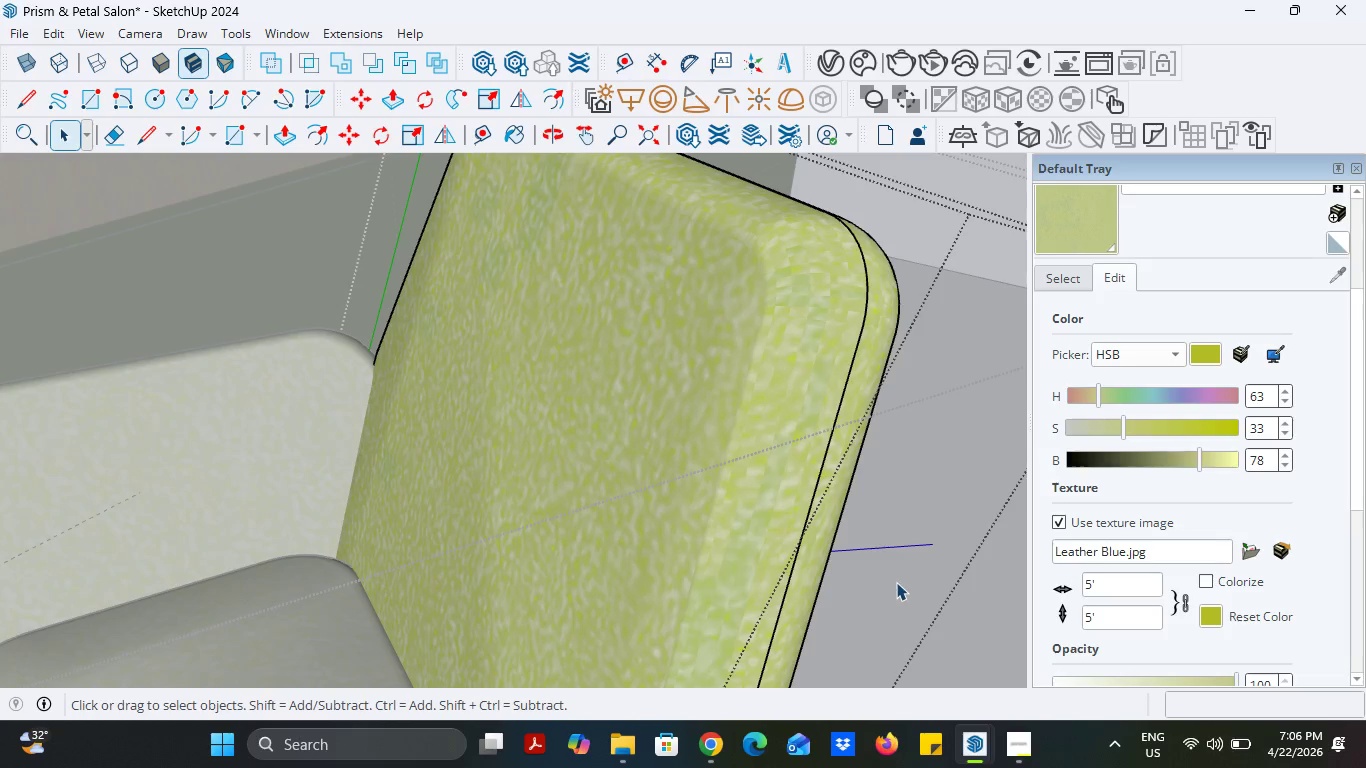 
double_click([896, 582])
 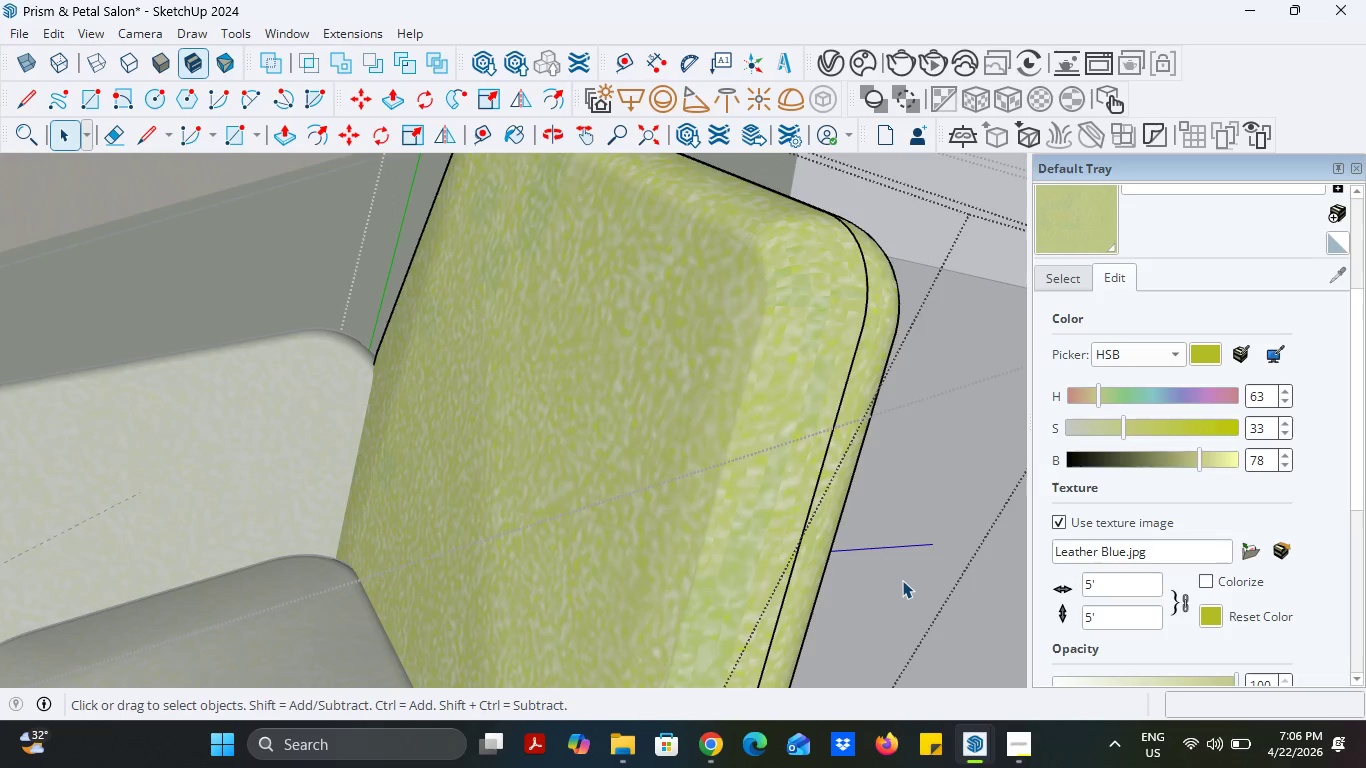 
double_click([902, 580])
 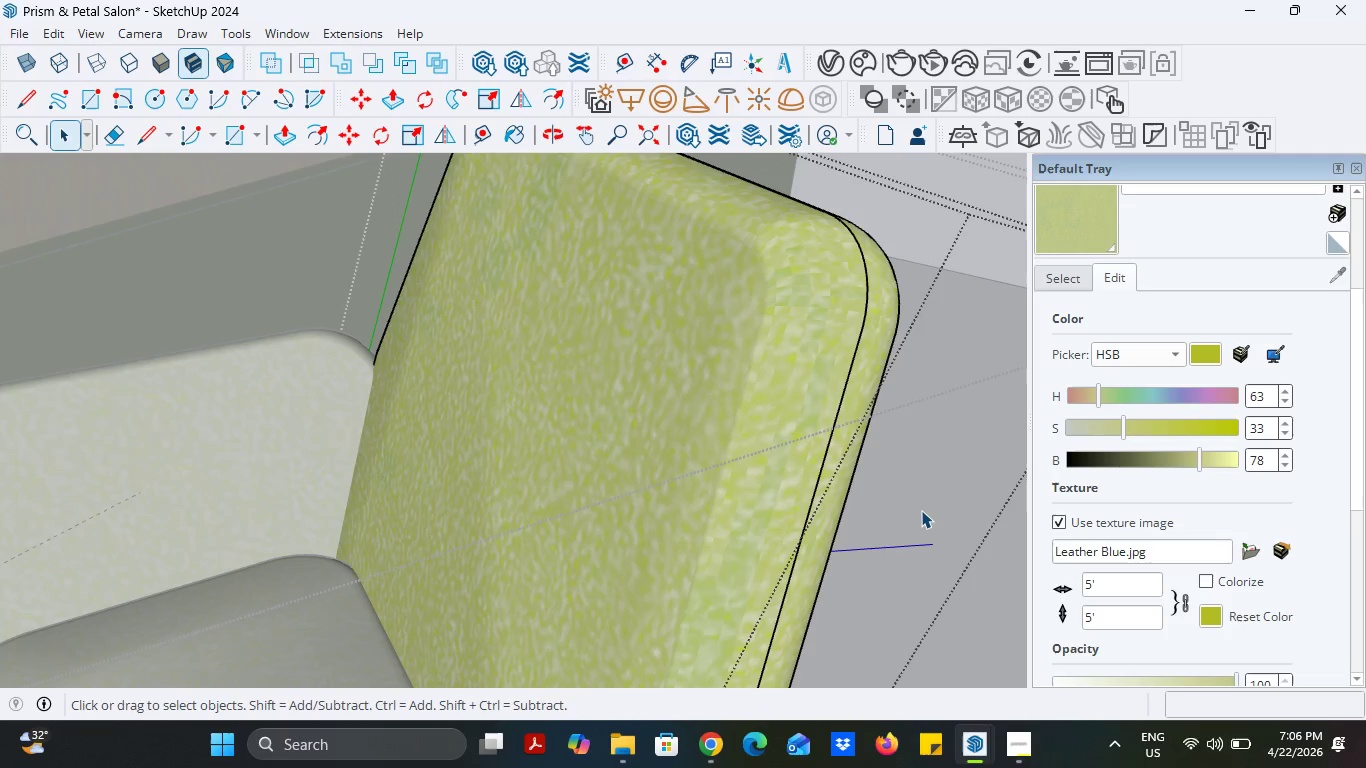 
triple_click([921, 510])
 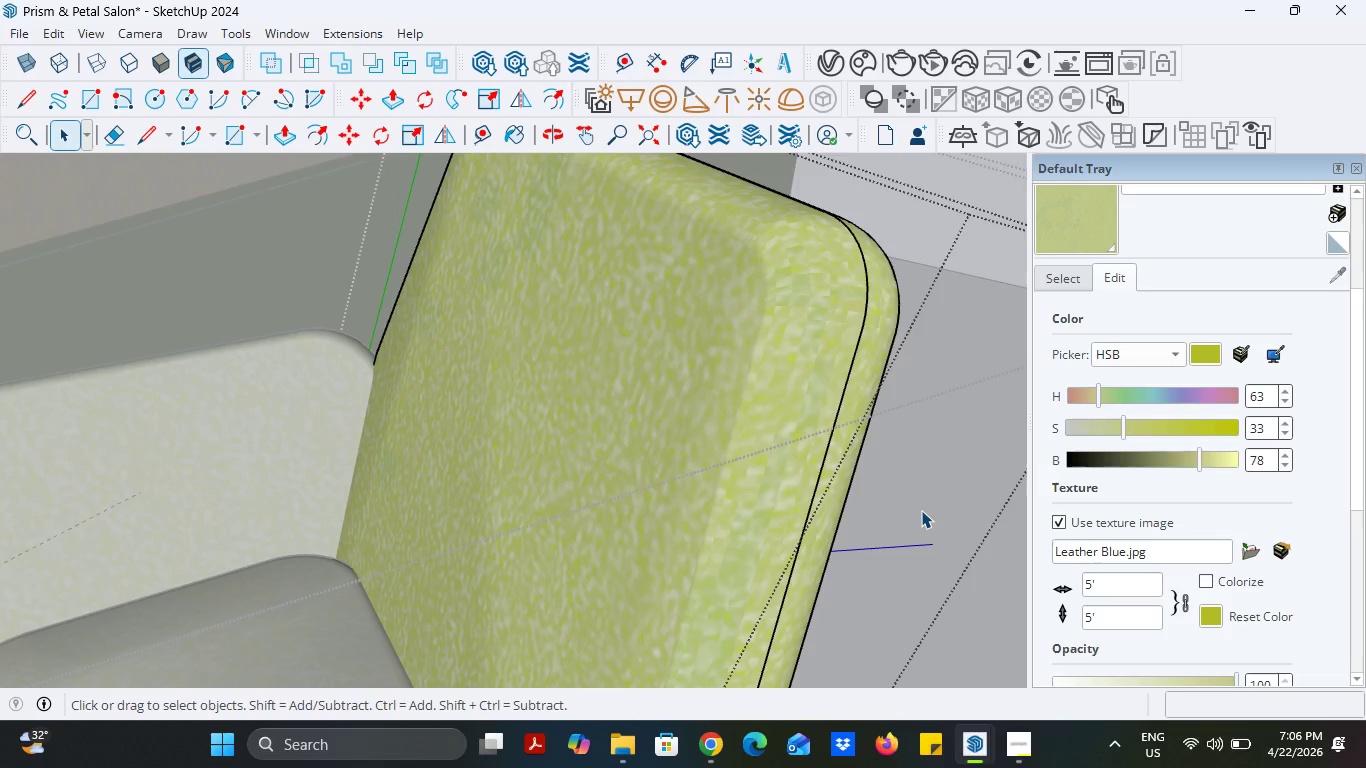 
triple_click([921, 510])
 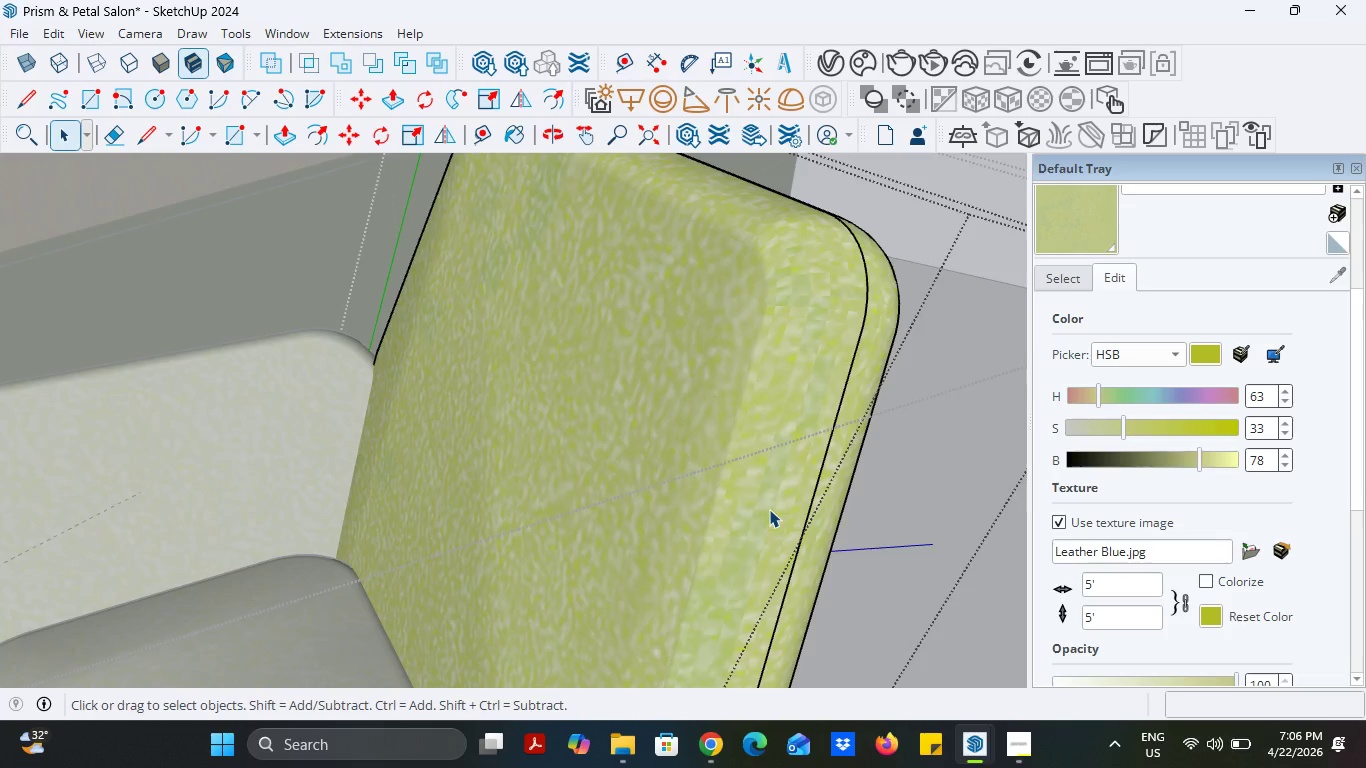 
left_click([866, 572])
 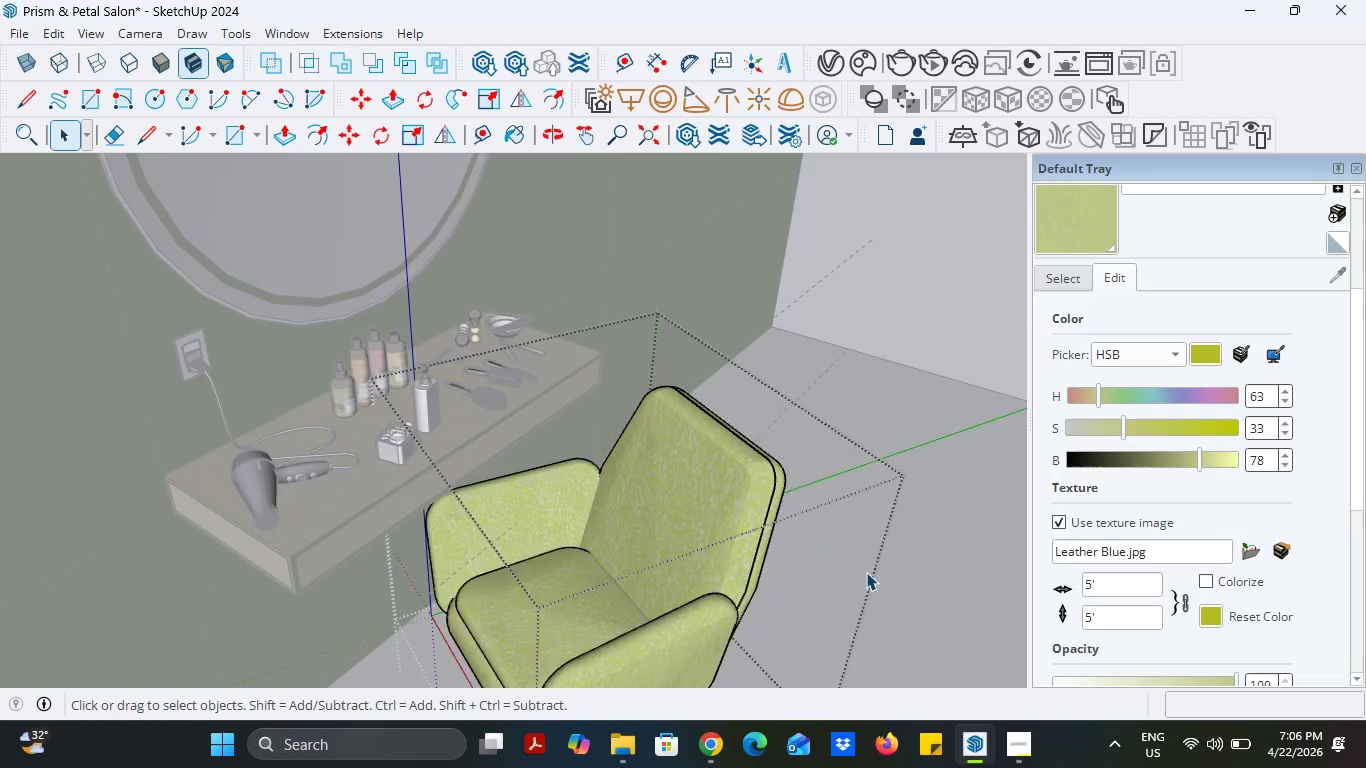 
scroll: coordinate [754, 553], scroll_direction: down, amount: 20.0
 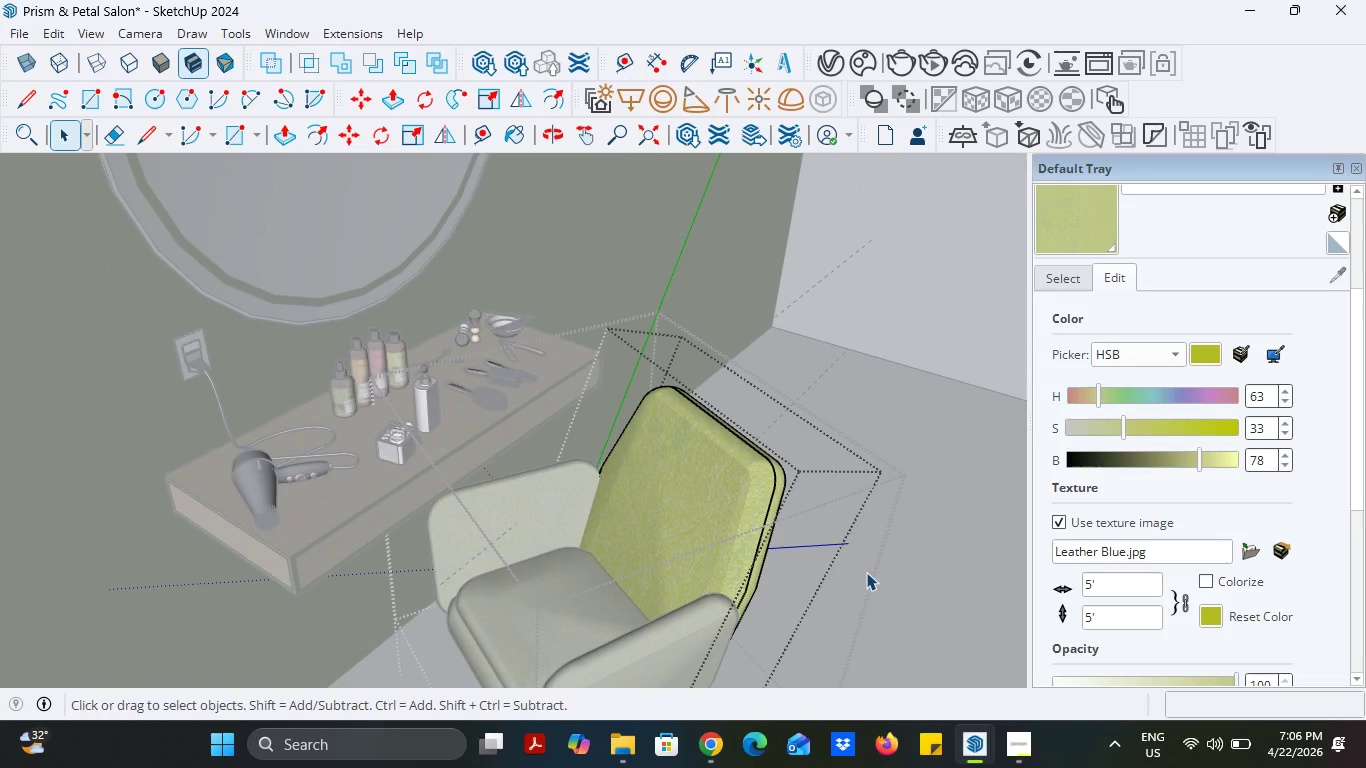 
double_click([866, 572])
 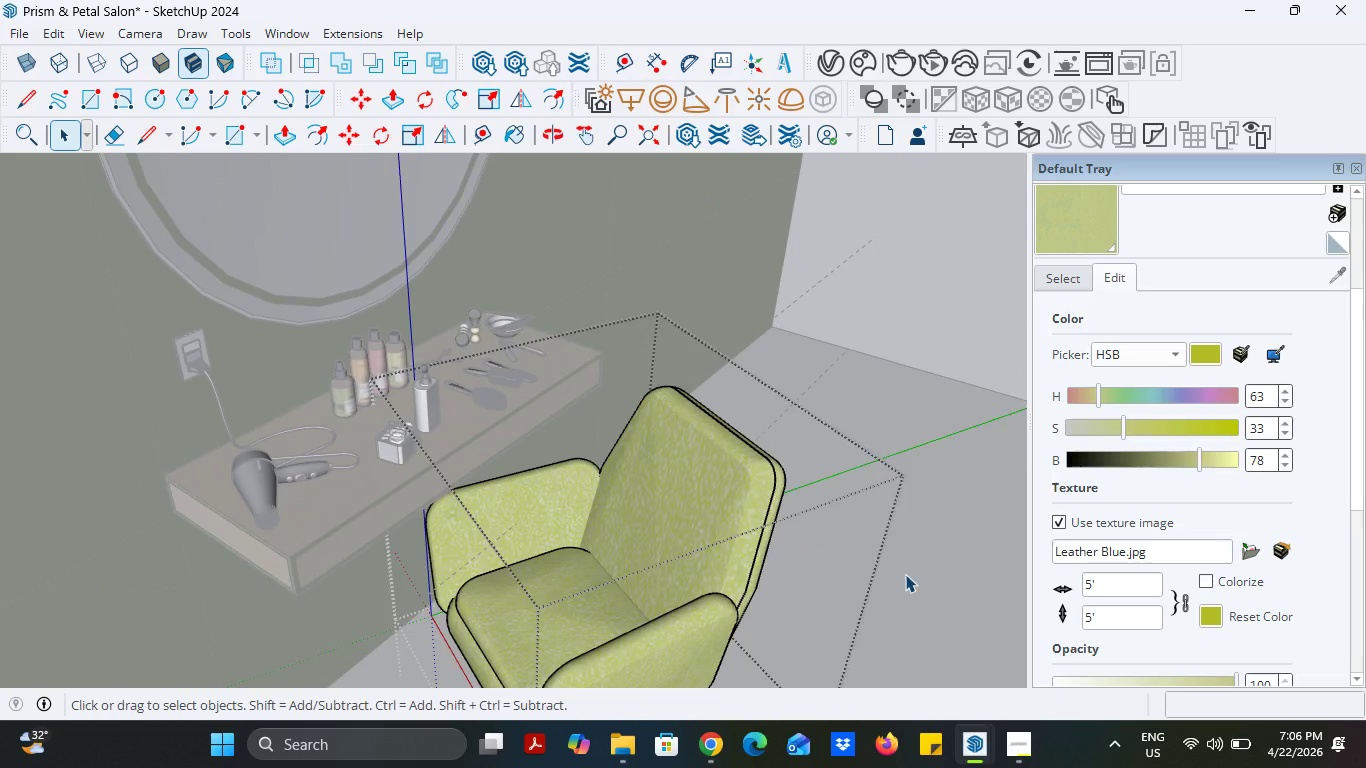 
triple_click([905, 574])
 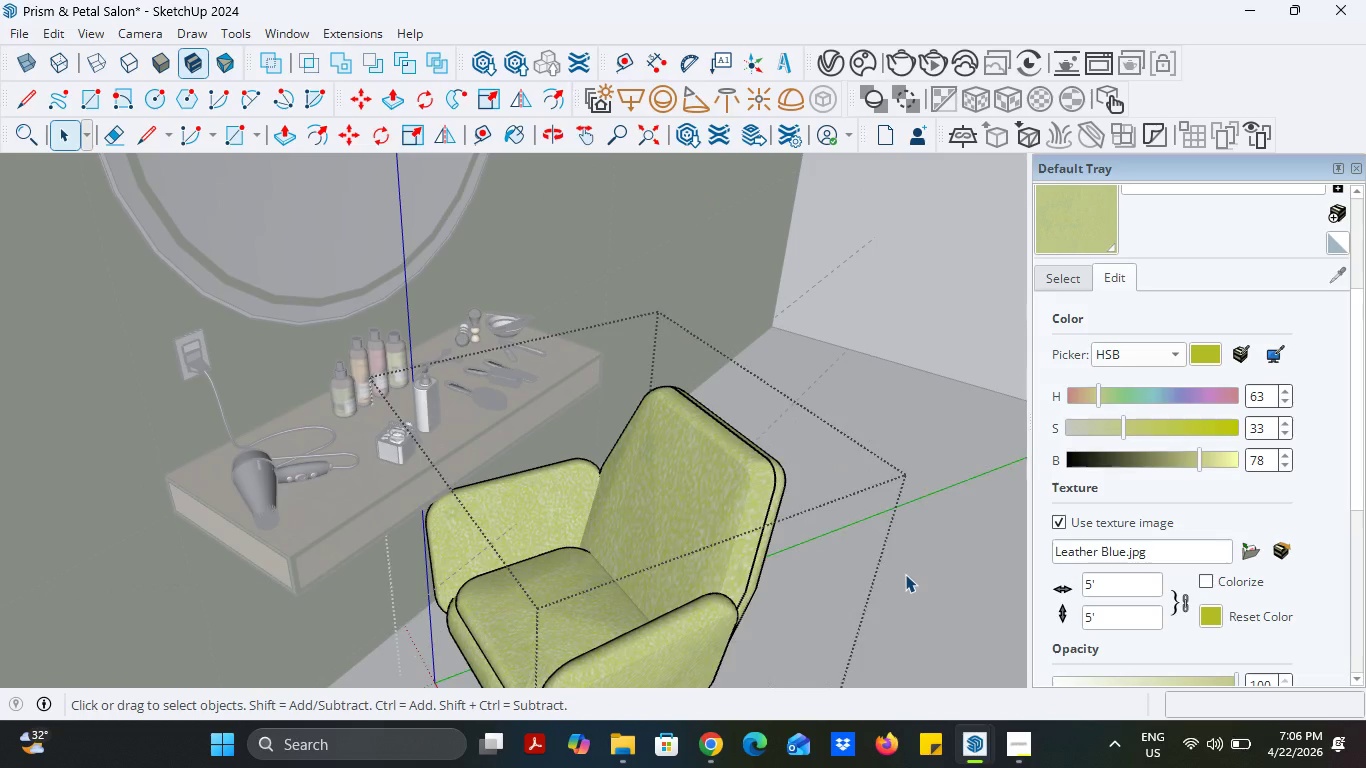 
triple_click([905, 574])
 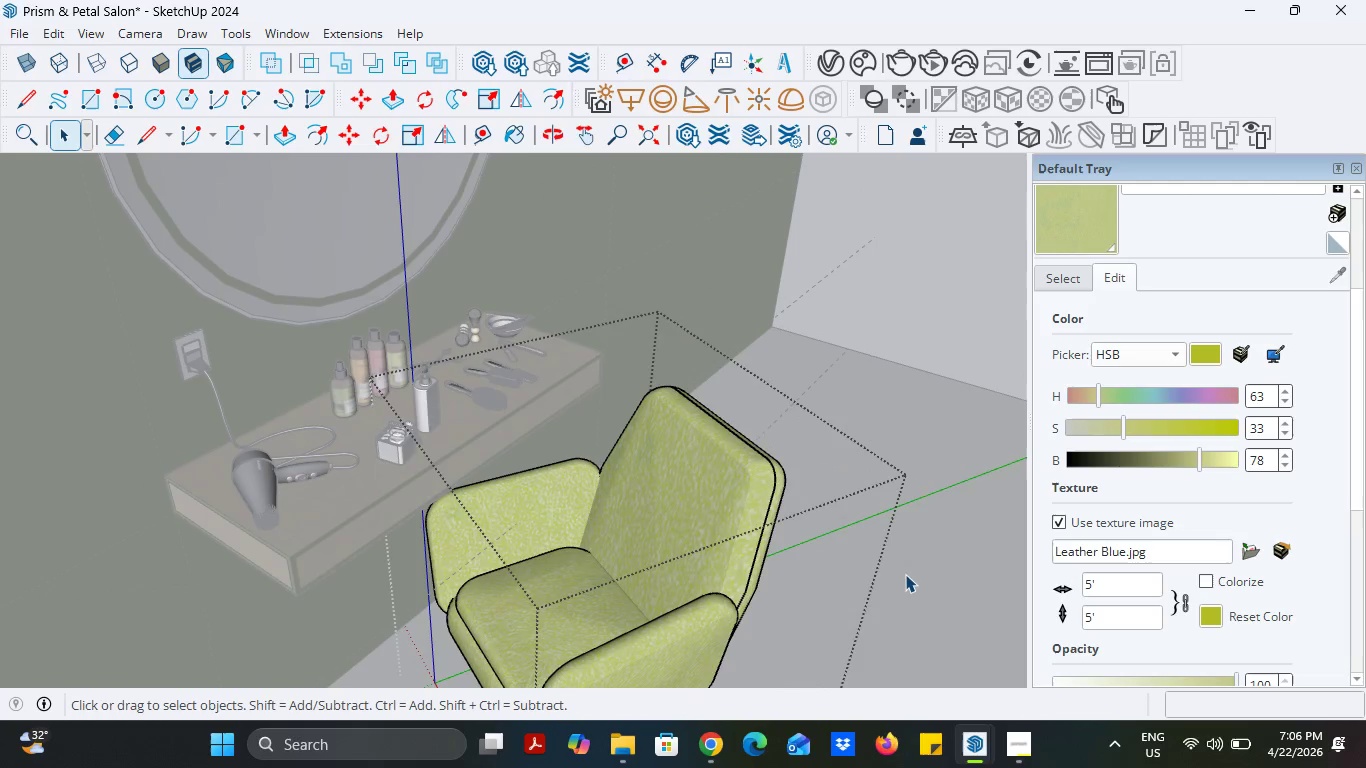 
triple_click([905, 574])
 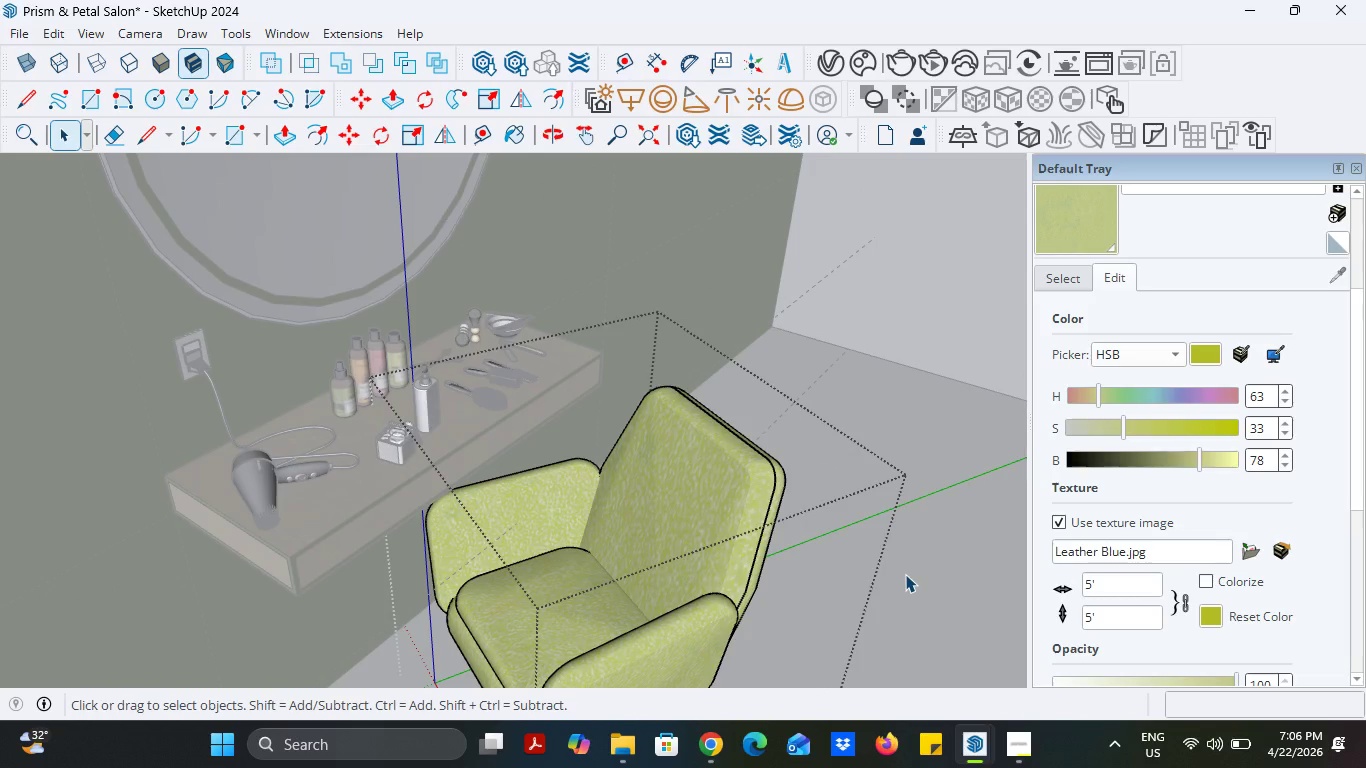 
triple_click([905, 574])
 